 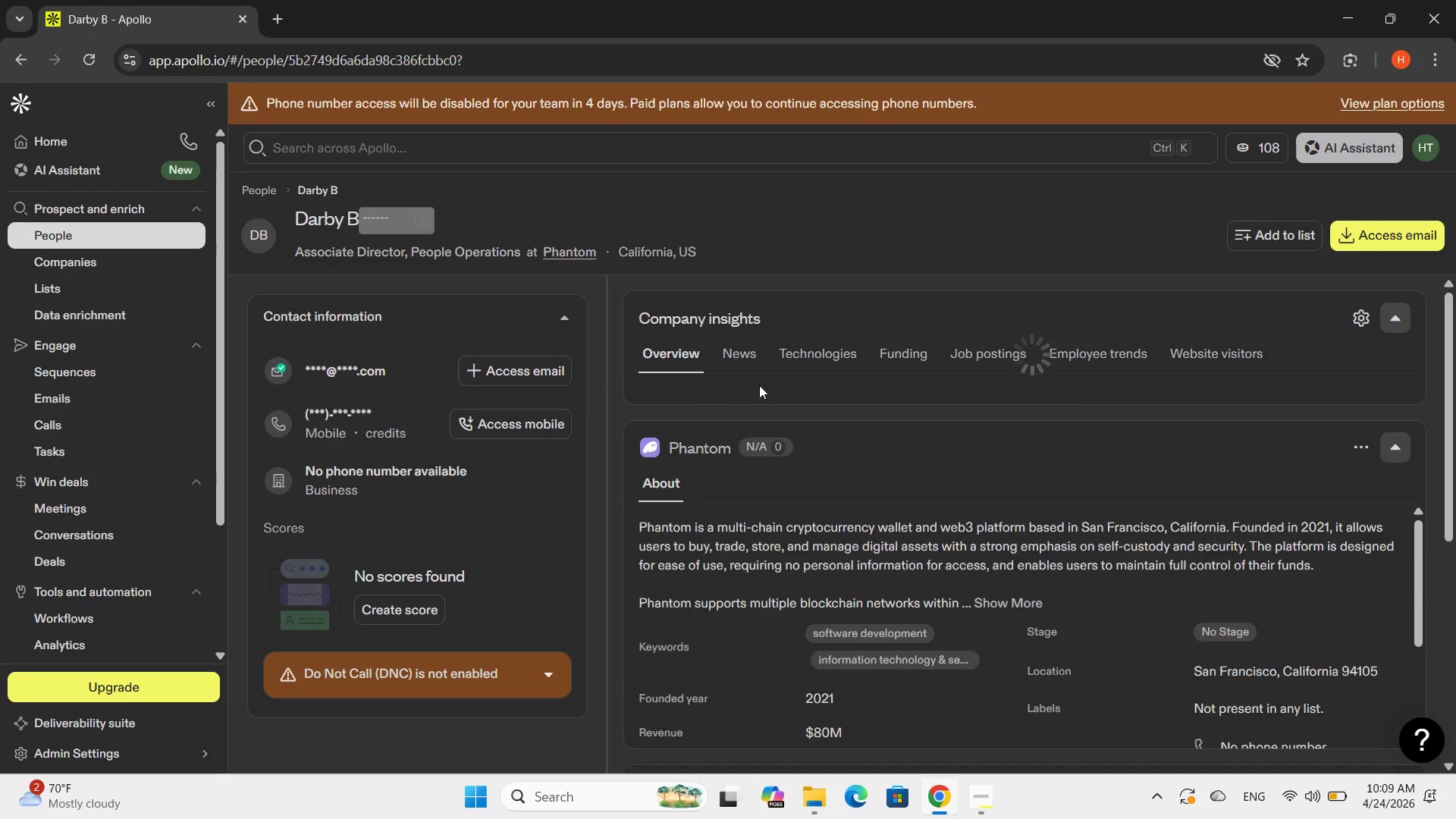 
scroll: coordinate [822, 410], scroll_direction: down, amount: 2.0
 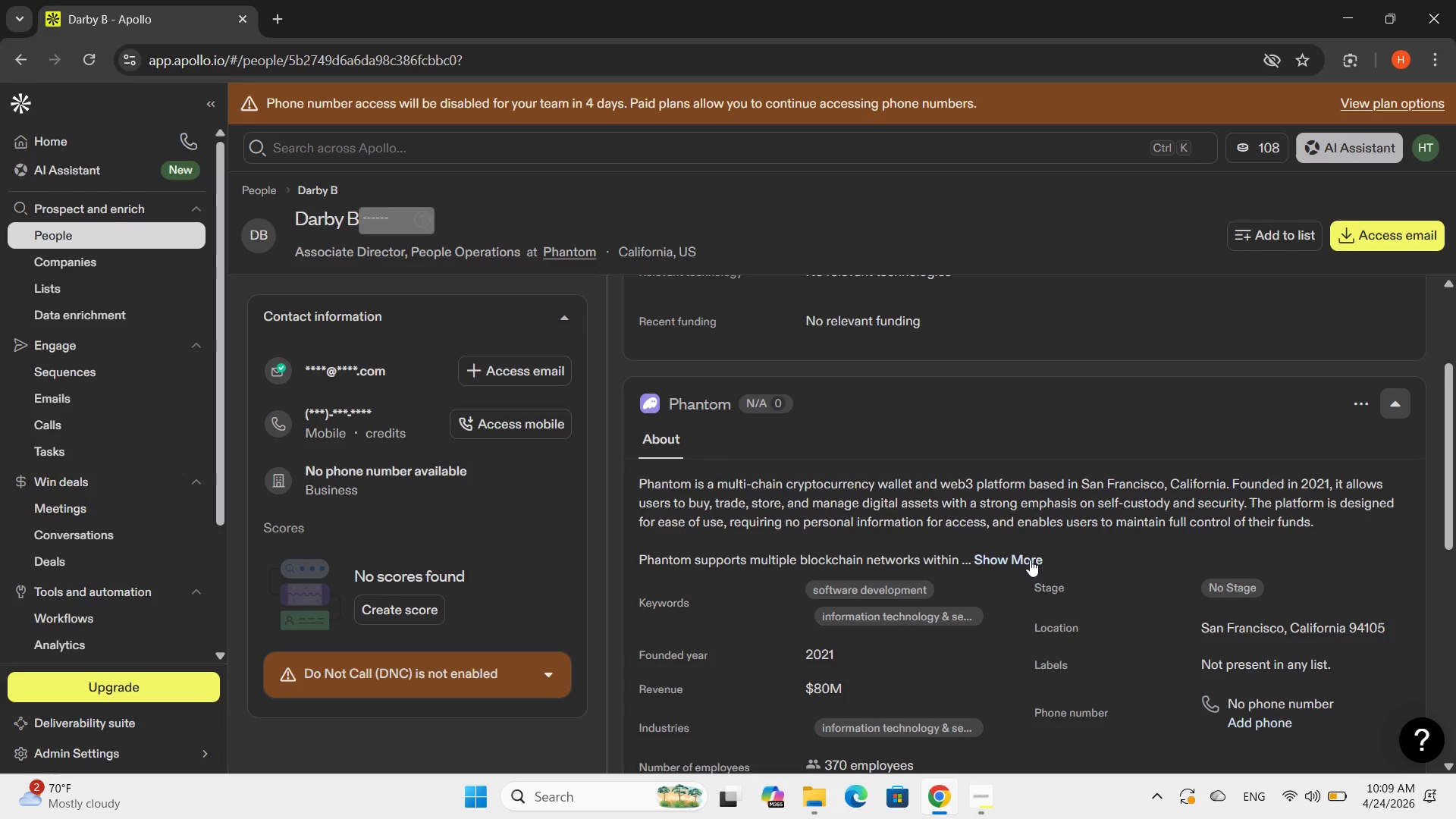 
left_click([1021, 557])
 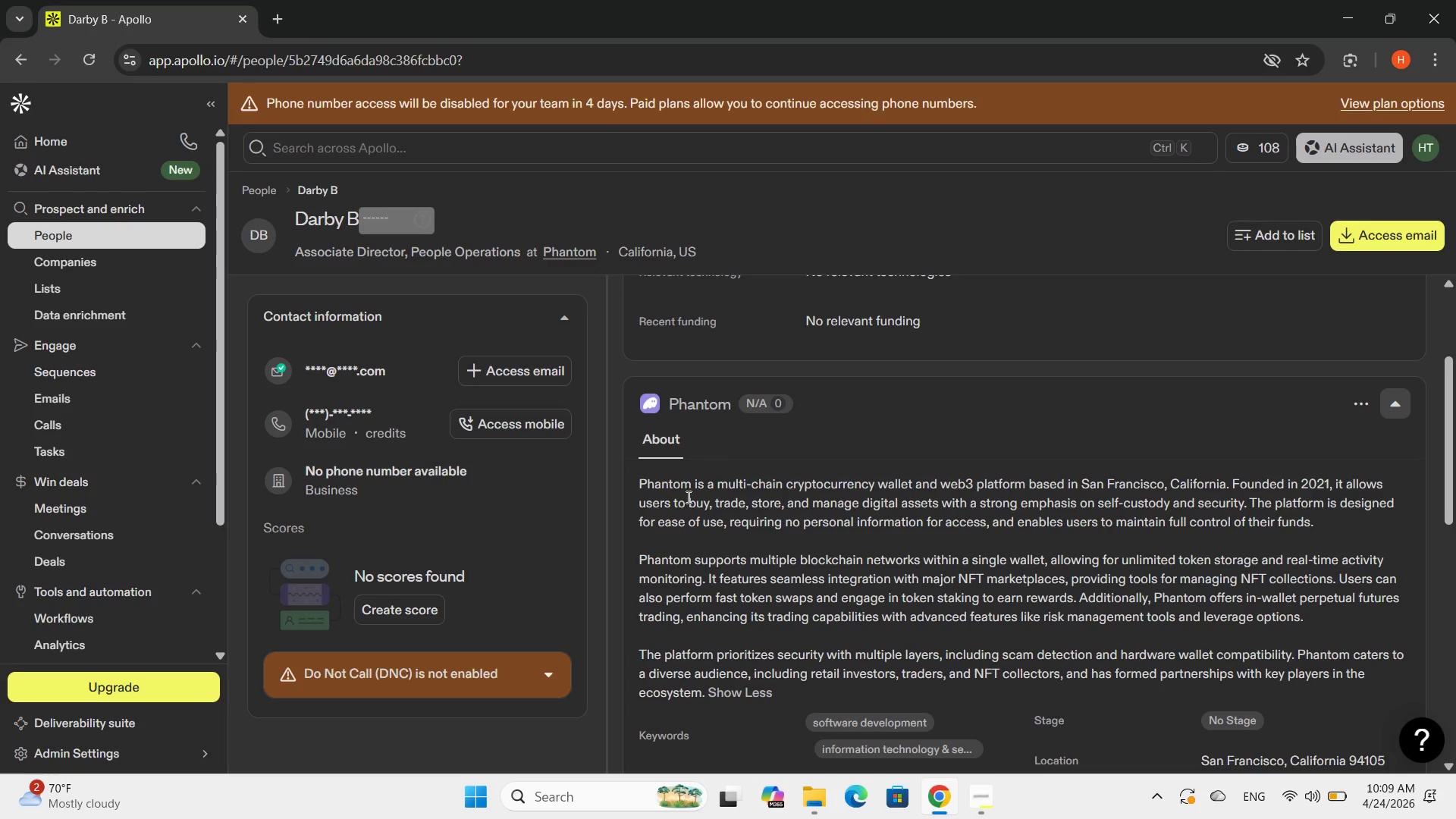 
left_click_drag(start_coordinate=[632, 483], to_coordinate=[920, 502])
 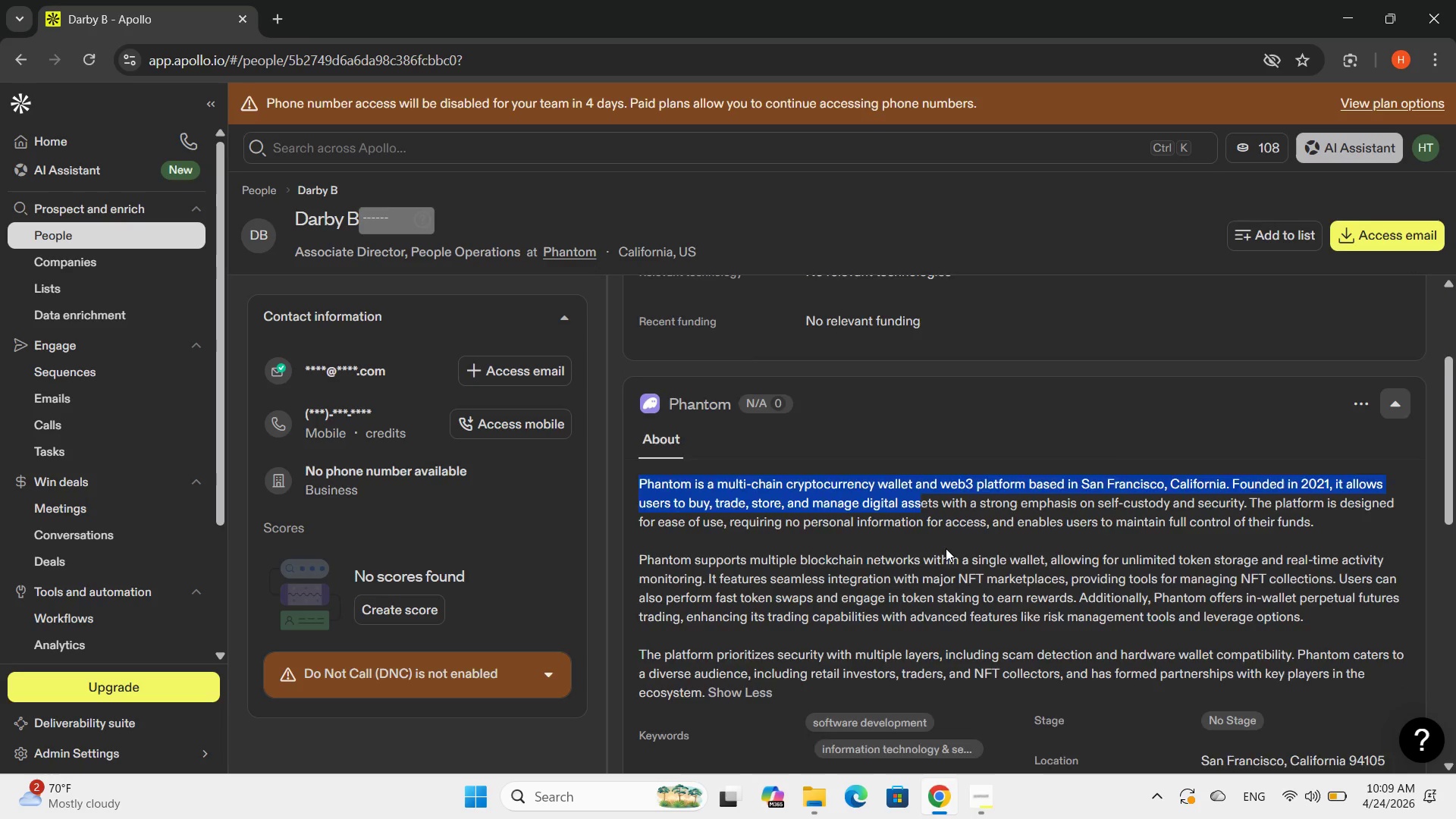 
scroll: coordinate [946, 548], scroll_direction: down, amount: 1.0
 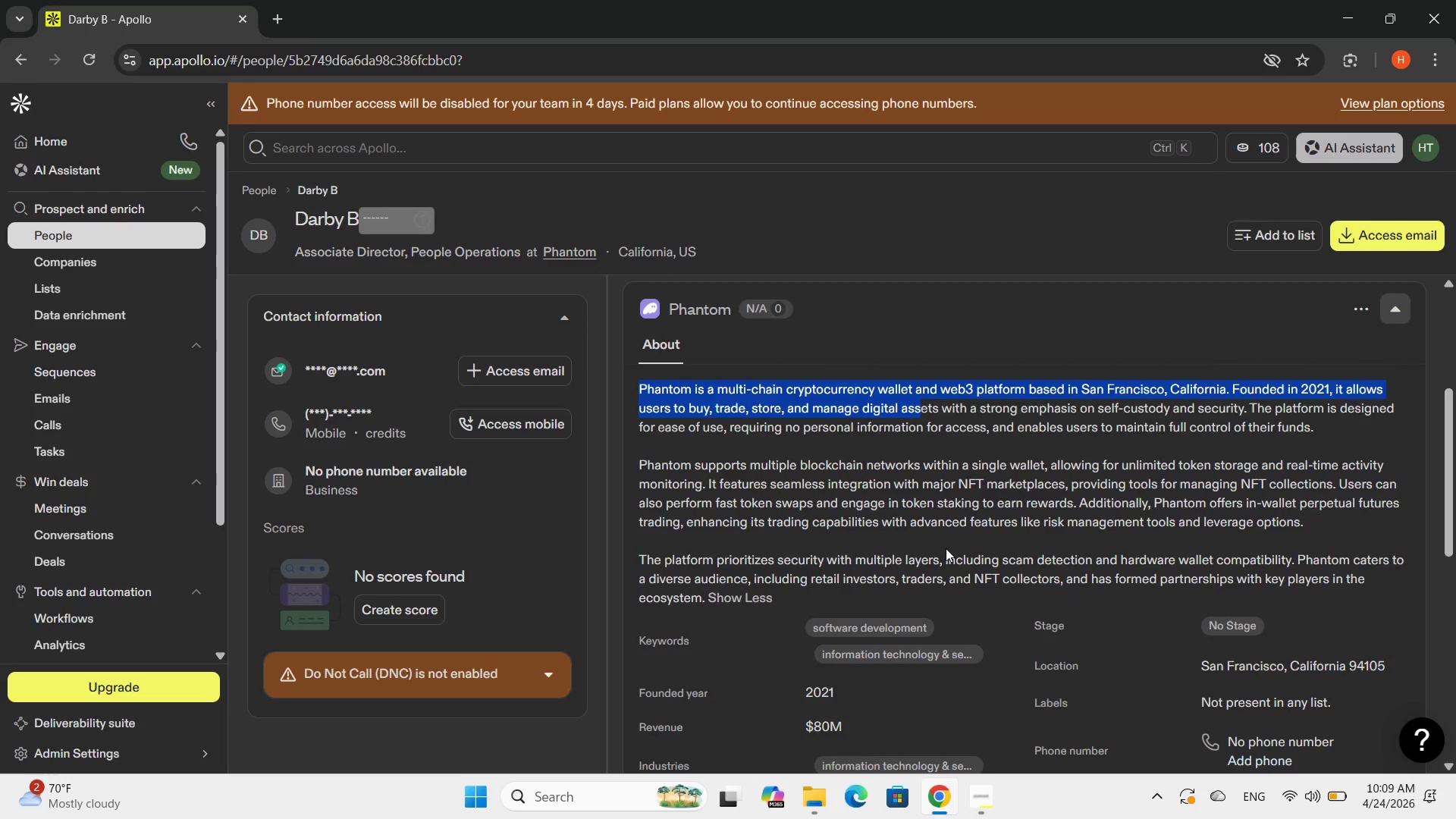 
left_click([946, 548])
 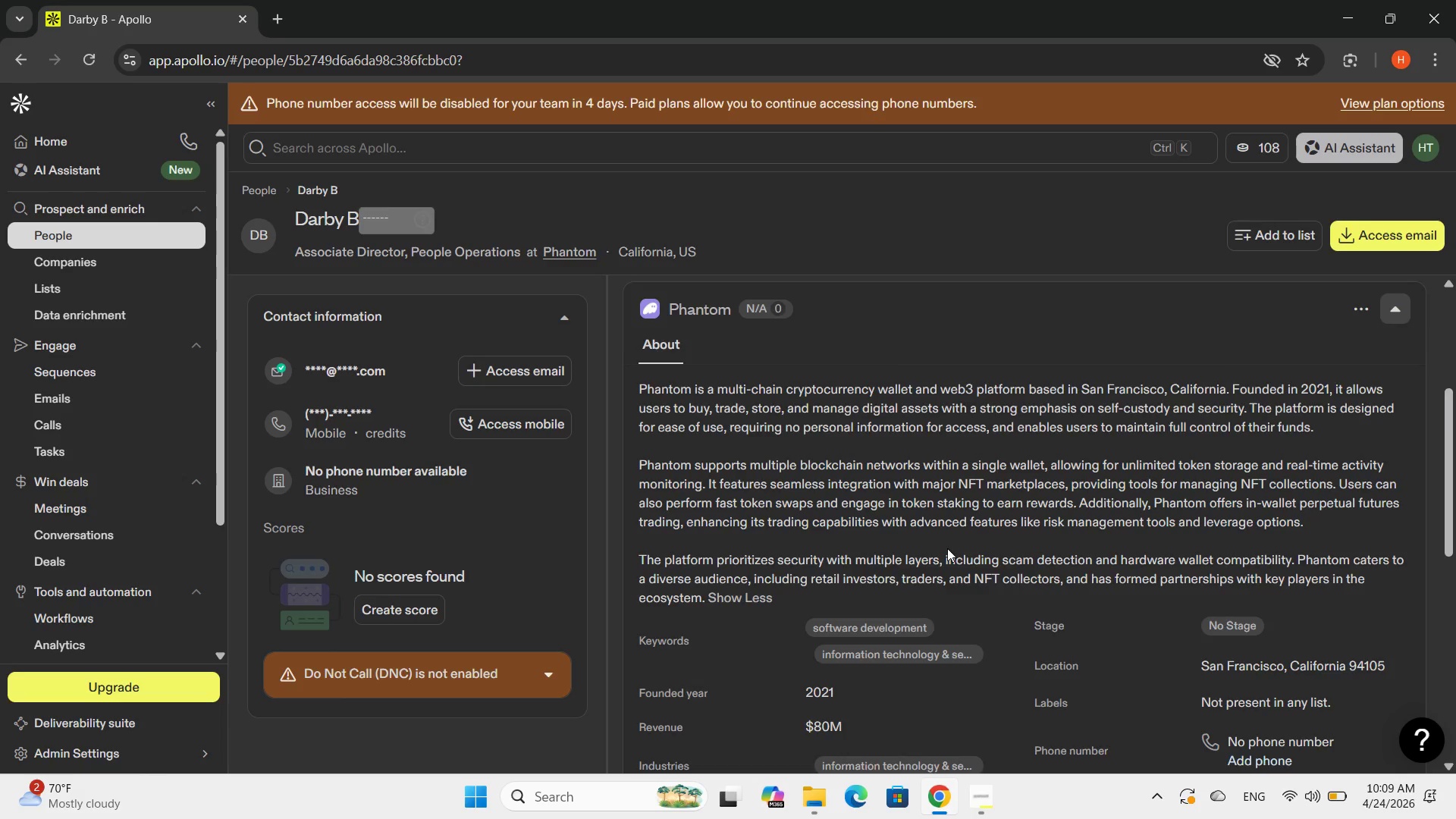 
scroll: coordinate [947, 548], scroll_direction: none, amount: 0.0
 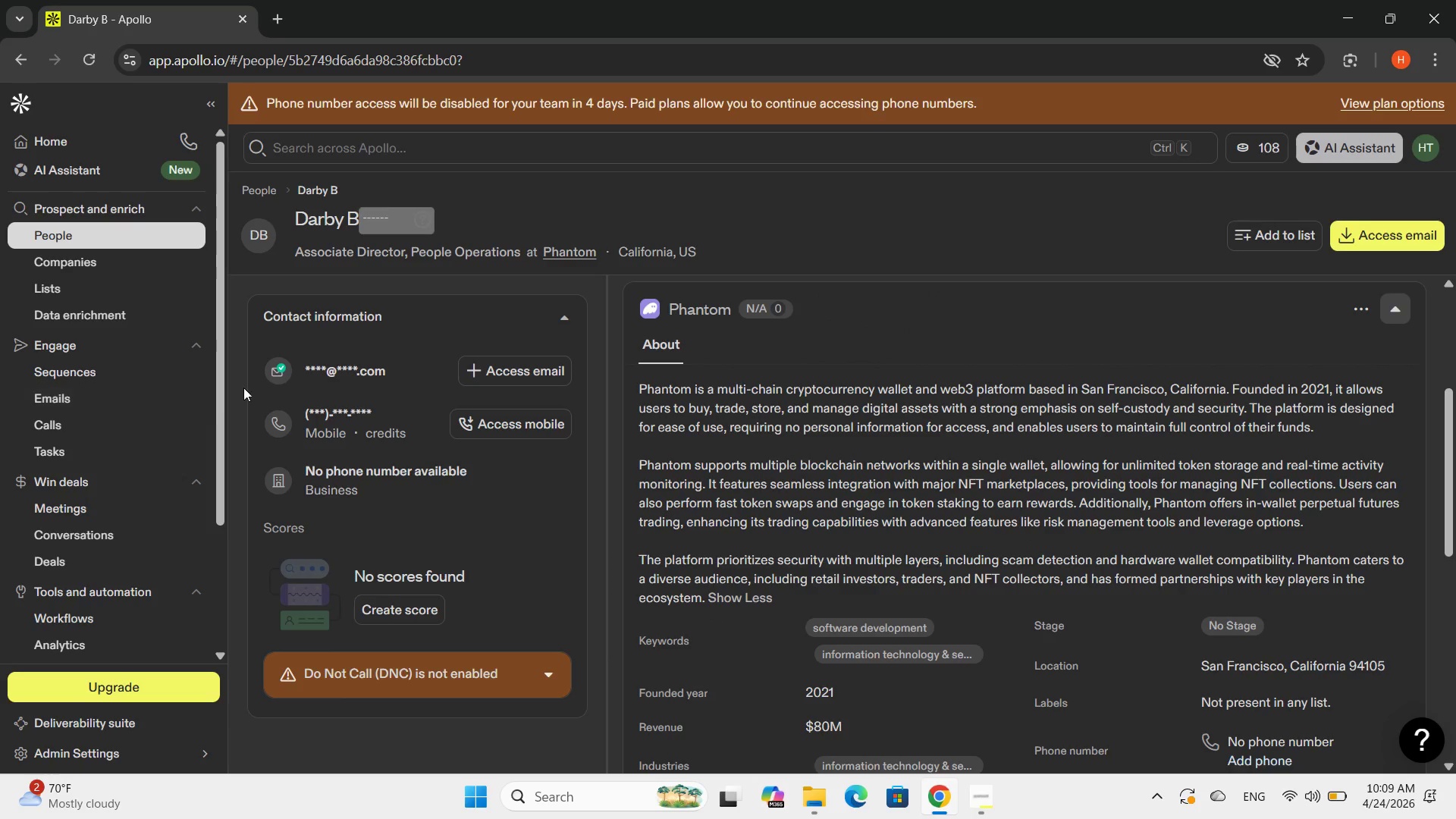 
mouse_move([293, 378])
 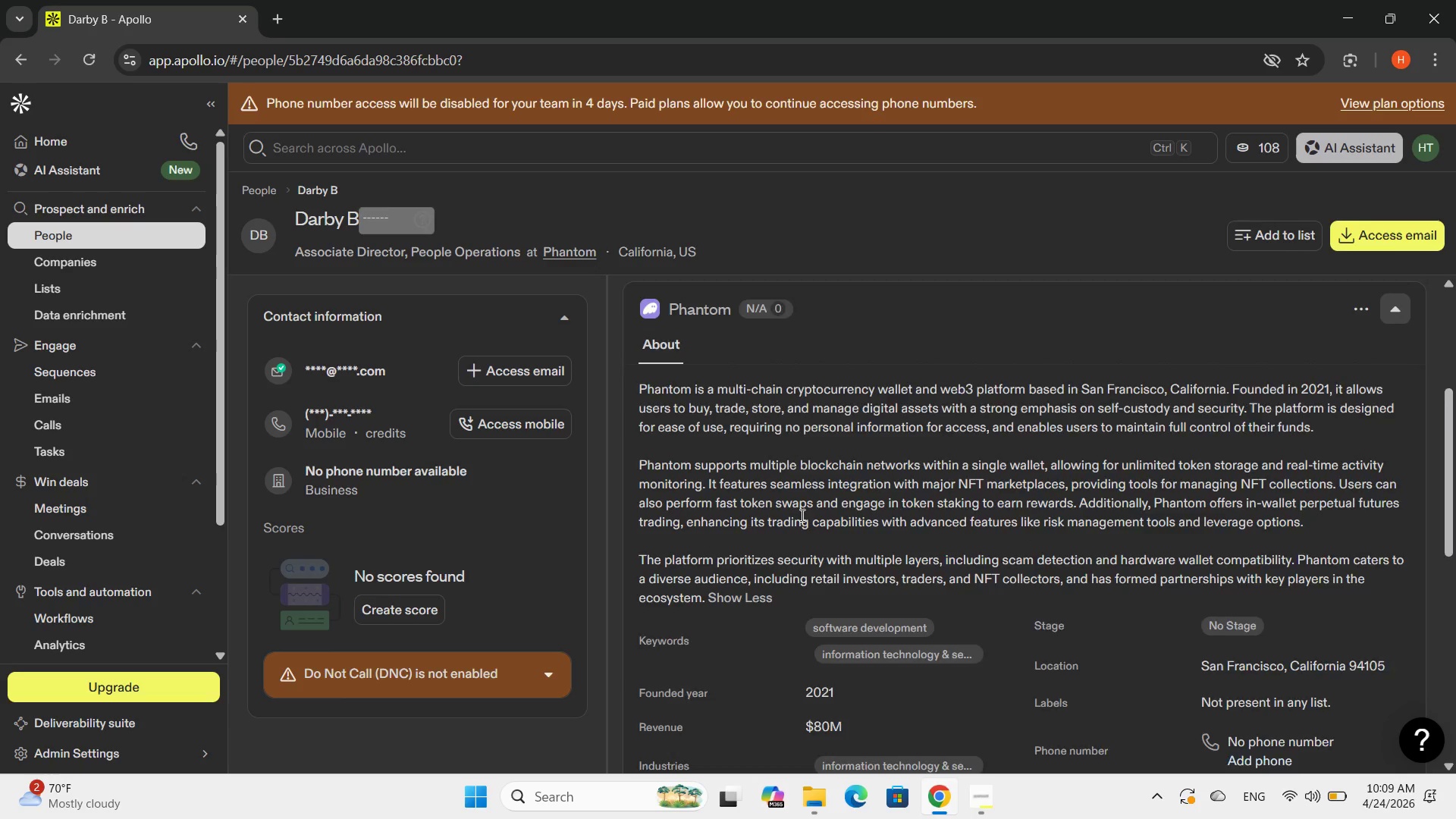 
scroll: coordinate [801, 515], scroll_direction: down, amount: 2.0
 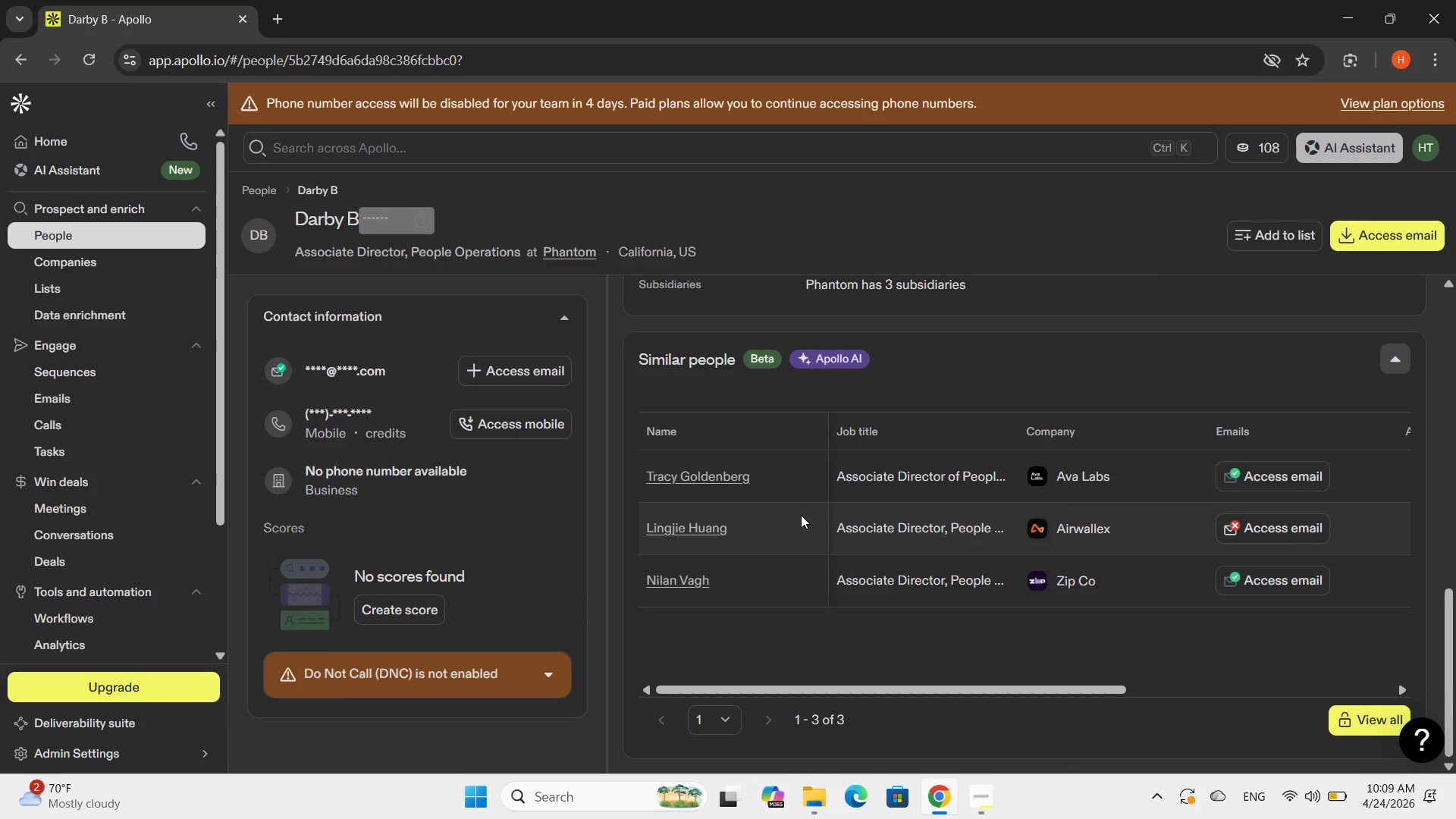 
scroll: coordinate [801, 515], scroll_direction: up, amount: 7.0
 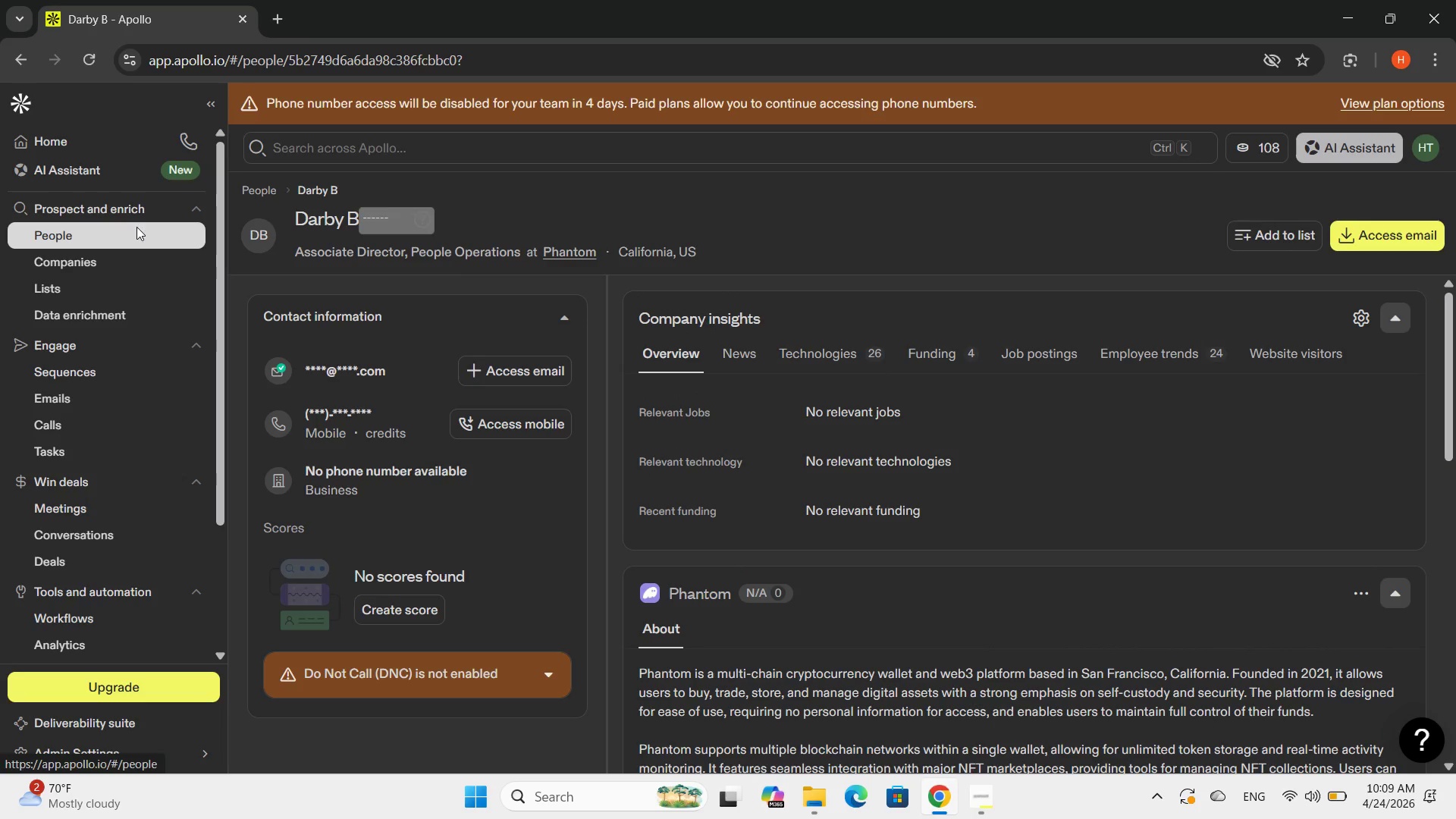 
scroll: coordinate [673, 424], scroll_direction: down, amount: 4.0
 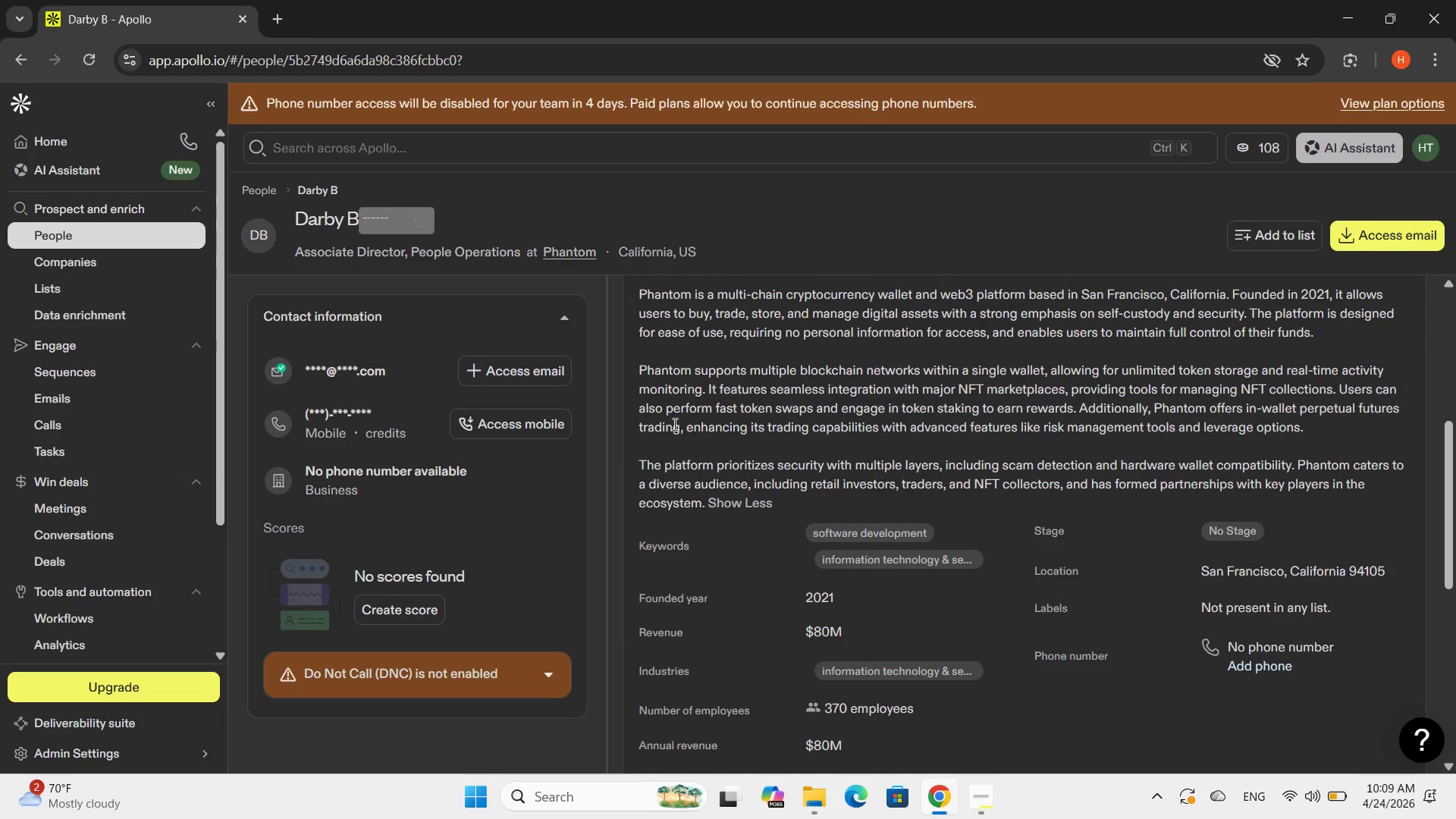 
scroll: coordinate [673, 424], scroll_direction: up, amount: 3.0
 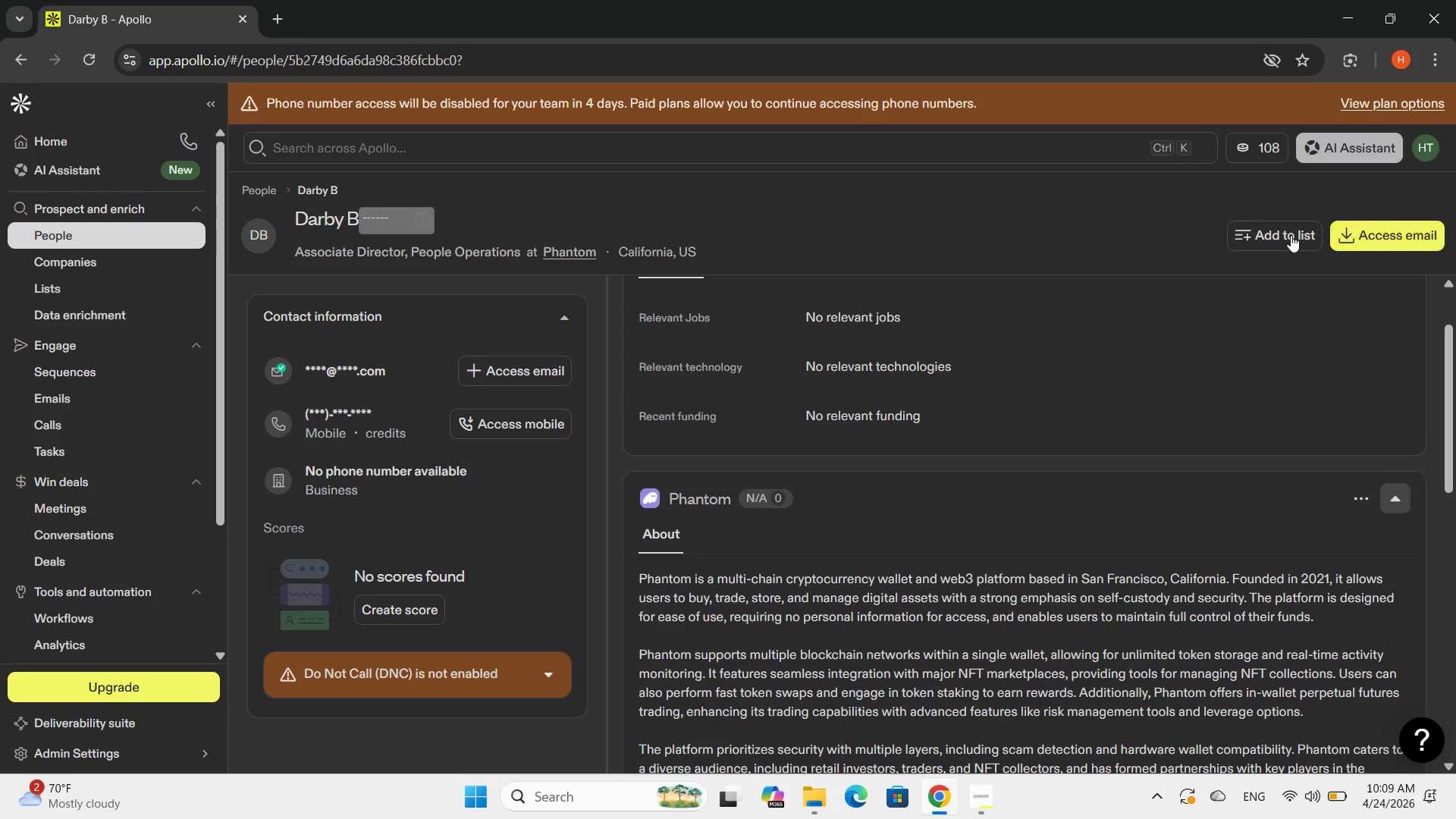 
left_click([1288, 235])
 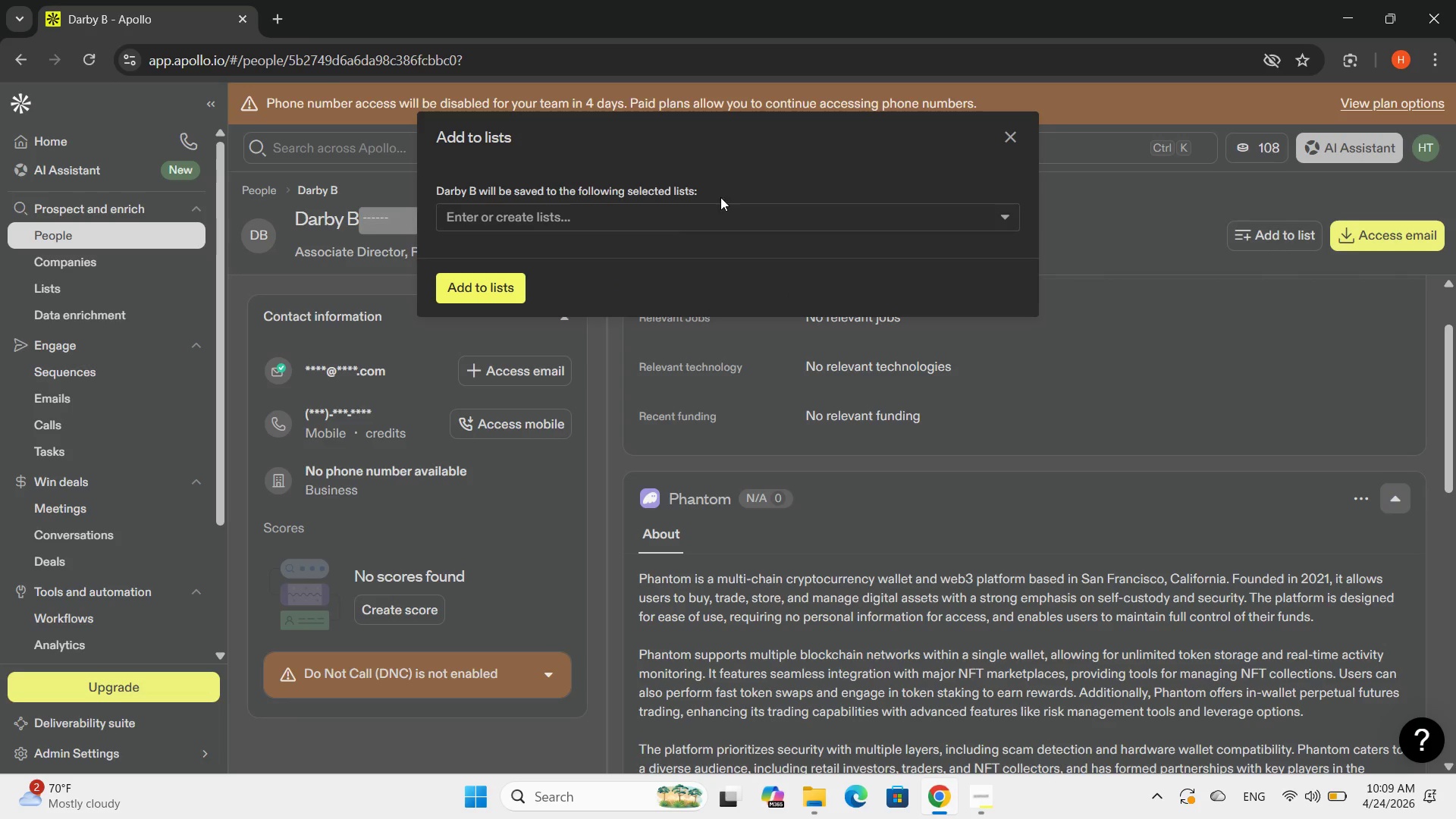 
left_click([755, 212])
 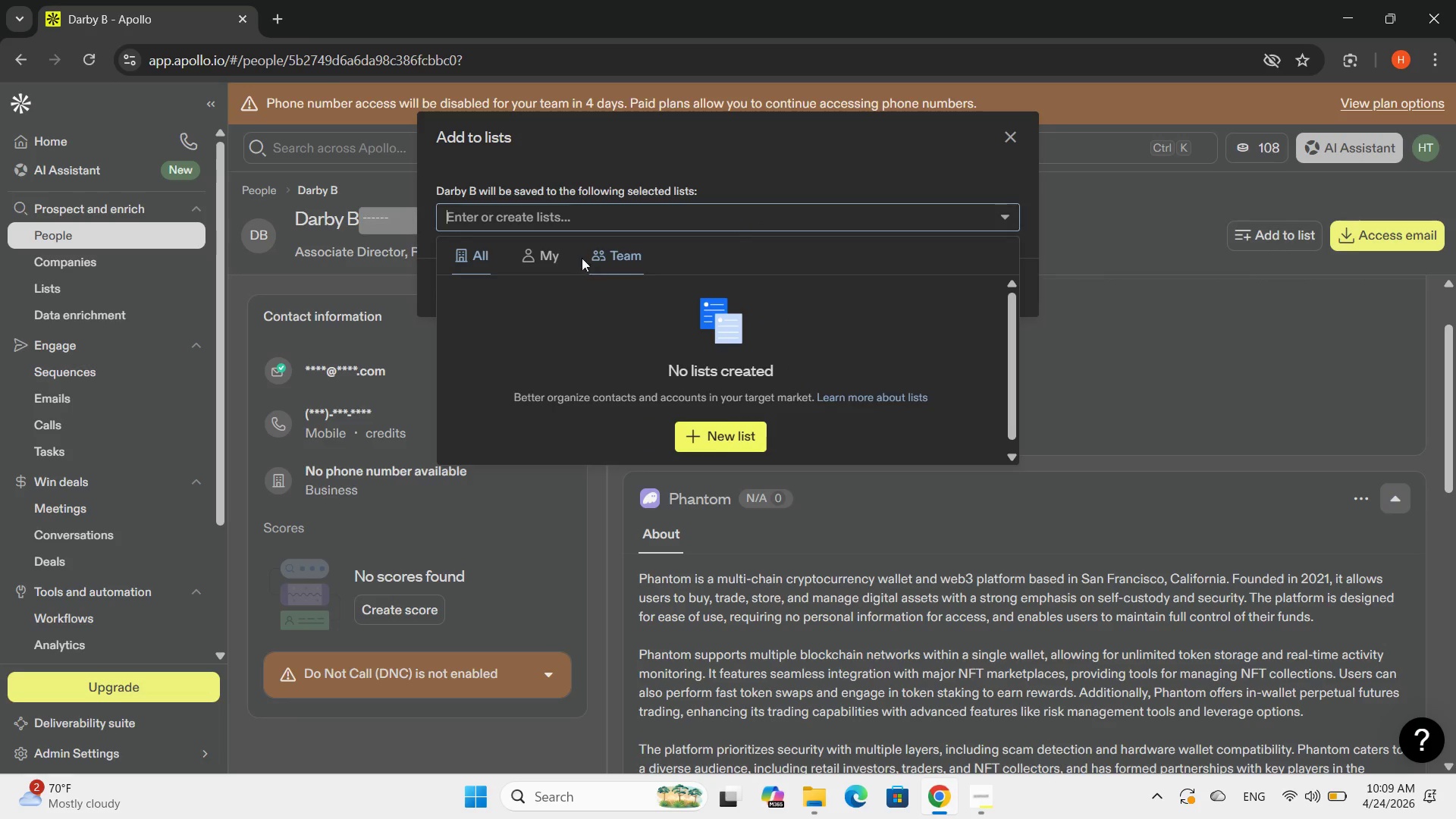 
left_click([557, 255])
 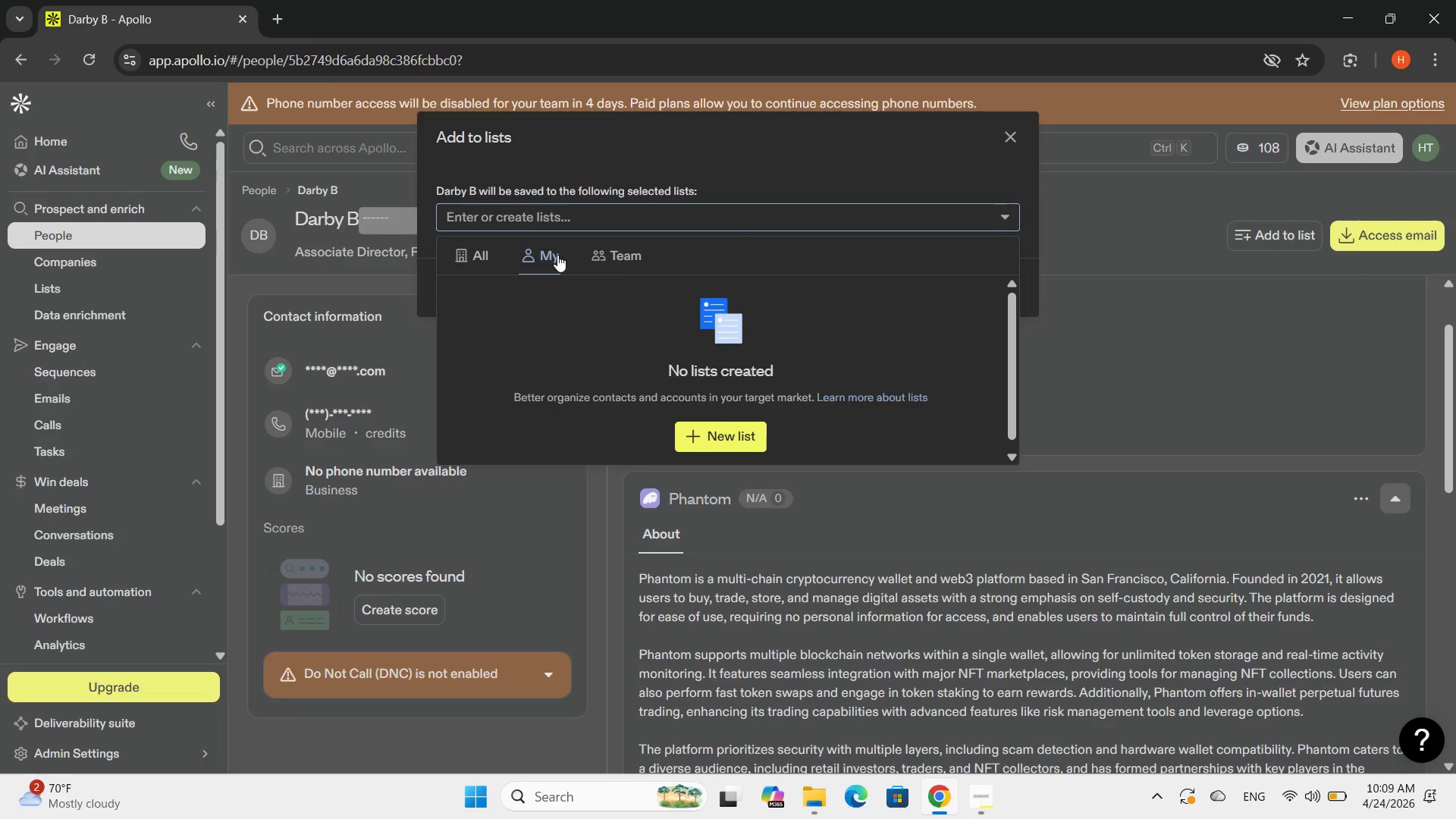 
double_click([557, 255])
 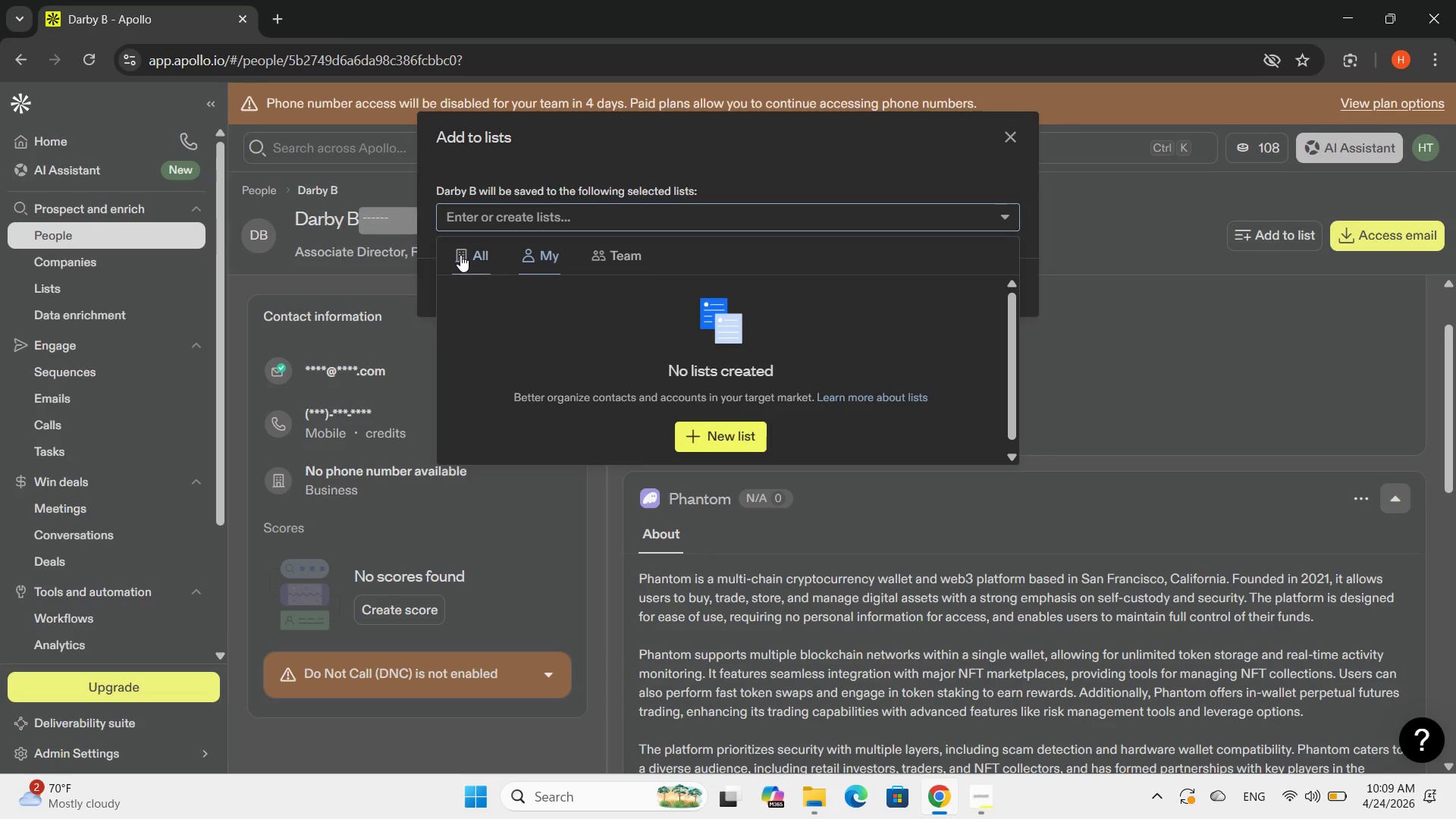 
left_click([473, 252])
 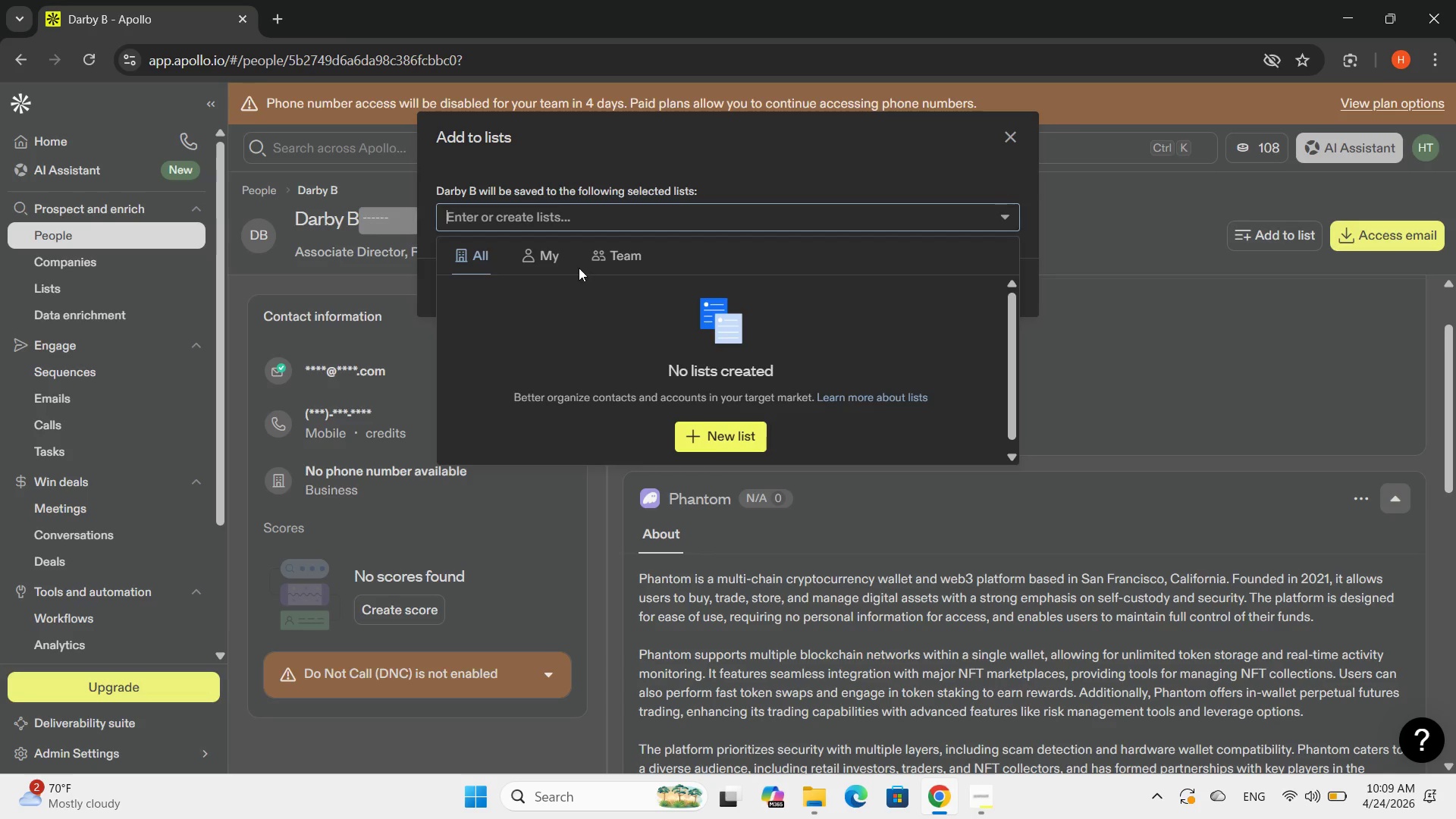 
left_click([557, 259])
 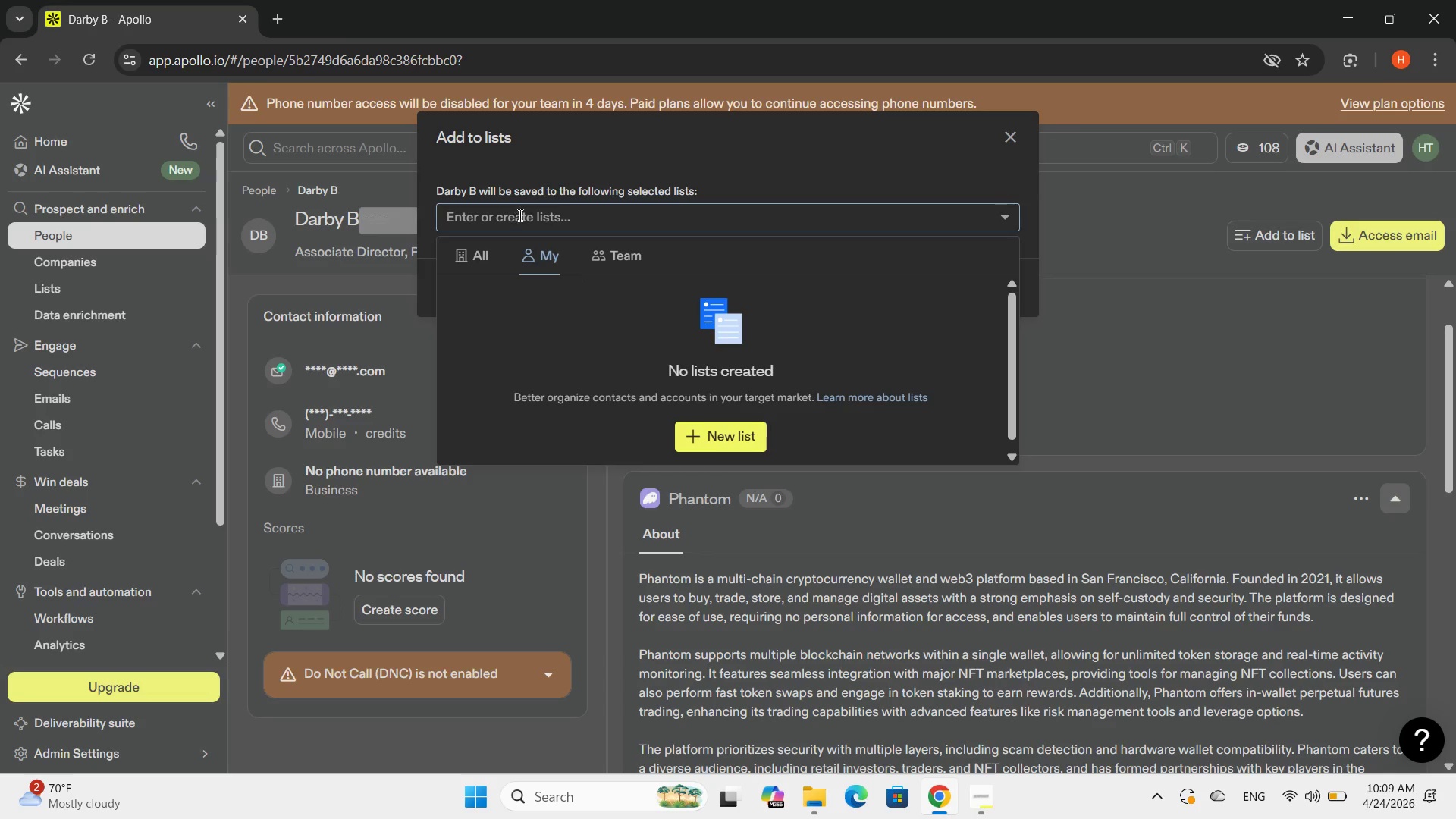 
left_click([522, 212])
 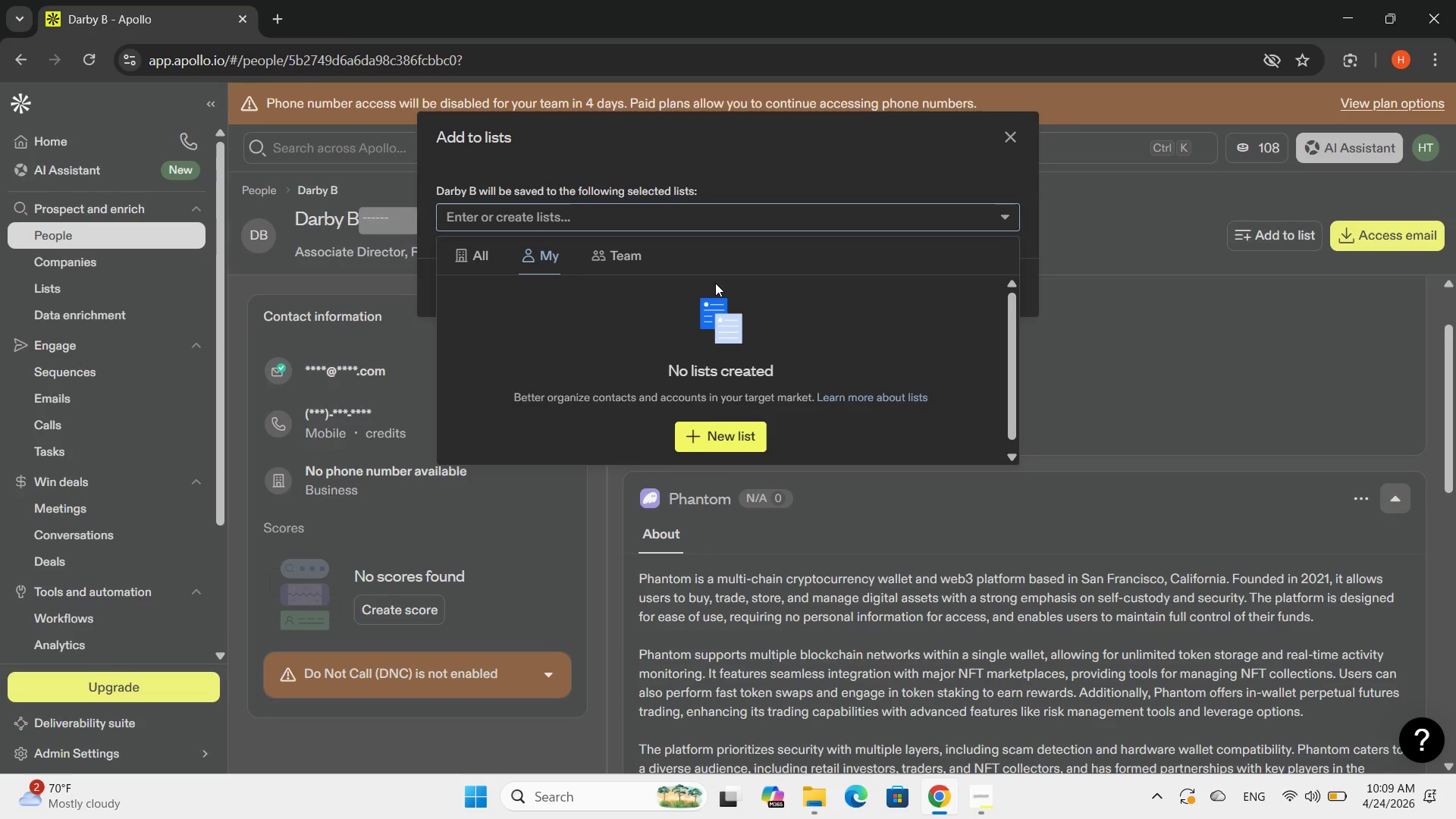 
scroll: coordinate [715, 283], scroll_direction: none, amount: 0.0
 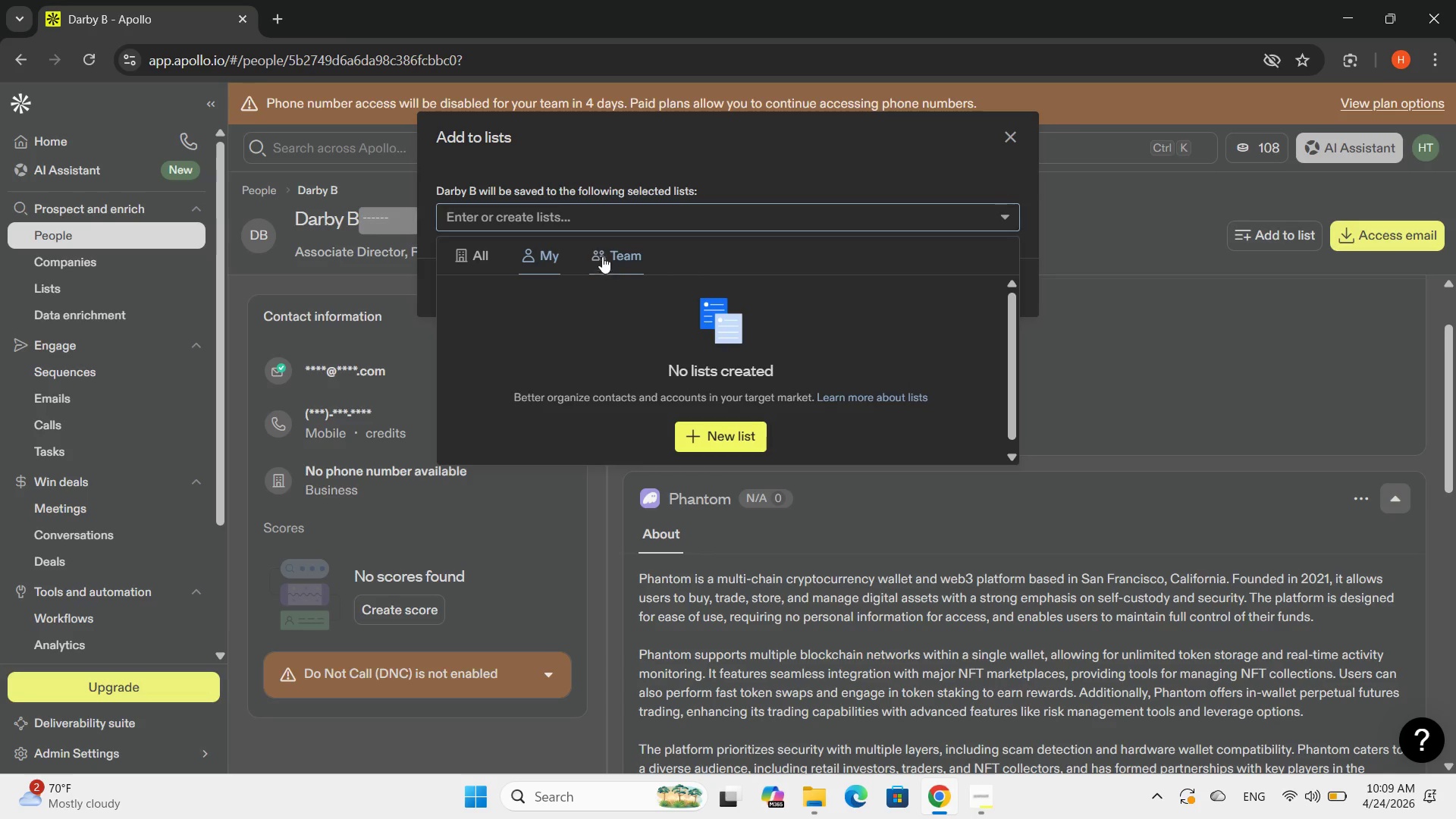 
left_click([616, 249])
 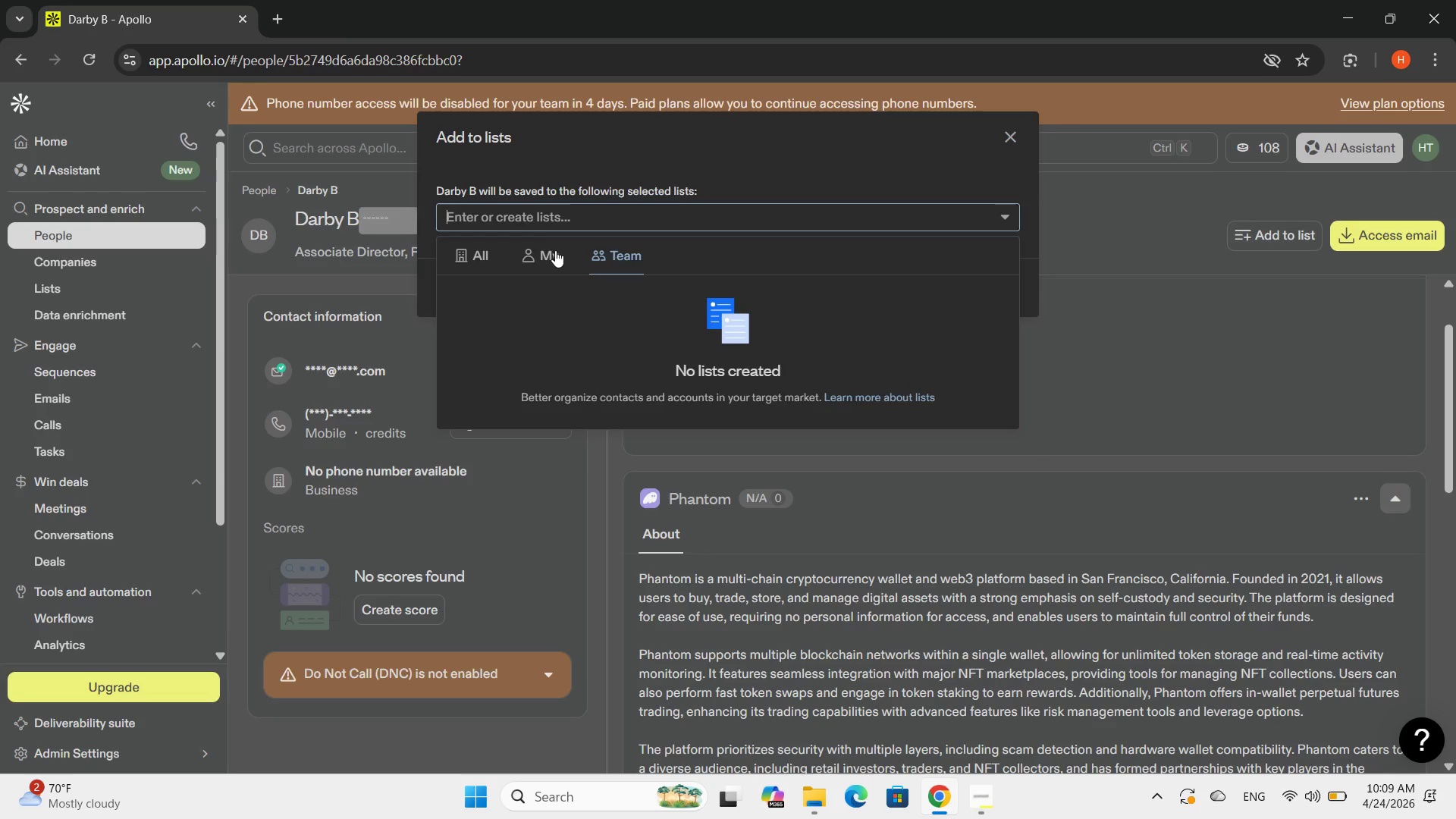 
left_click([552, 251])
 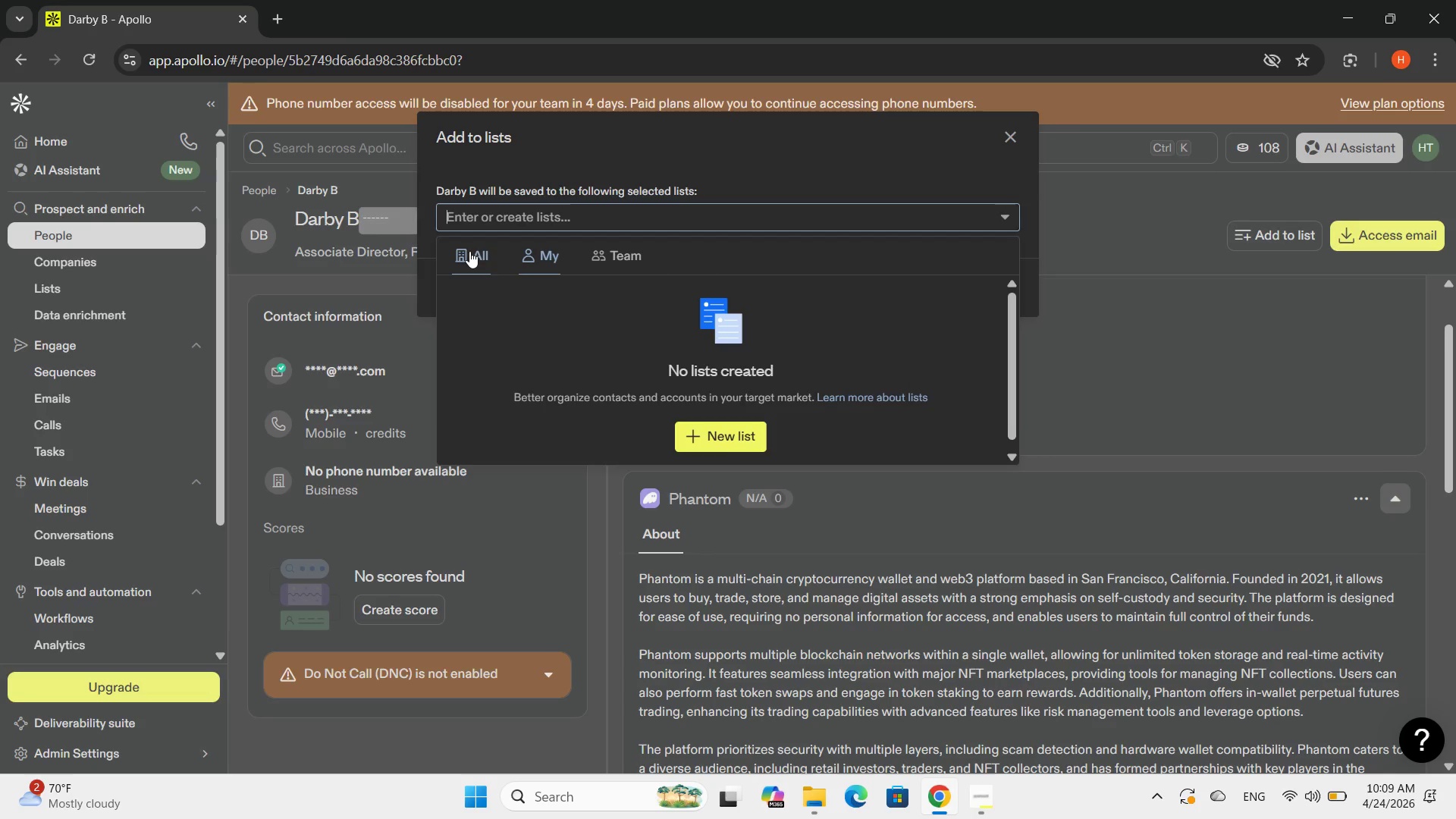 
left_click([479, 249])
 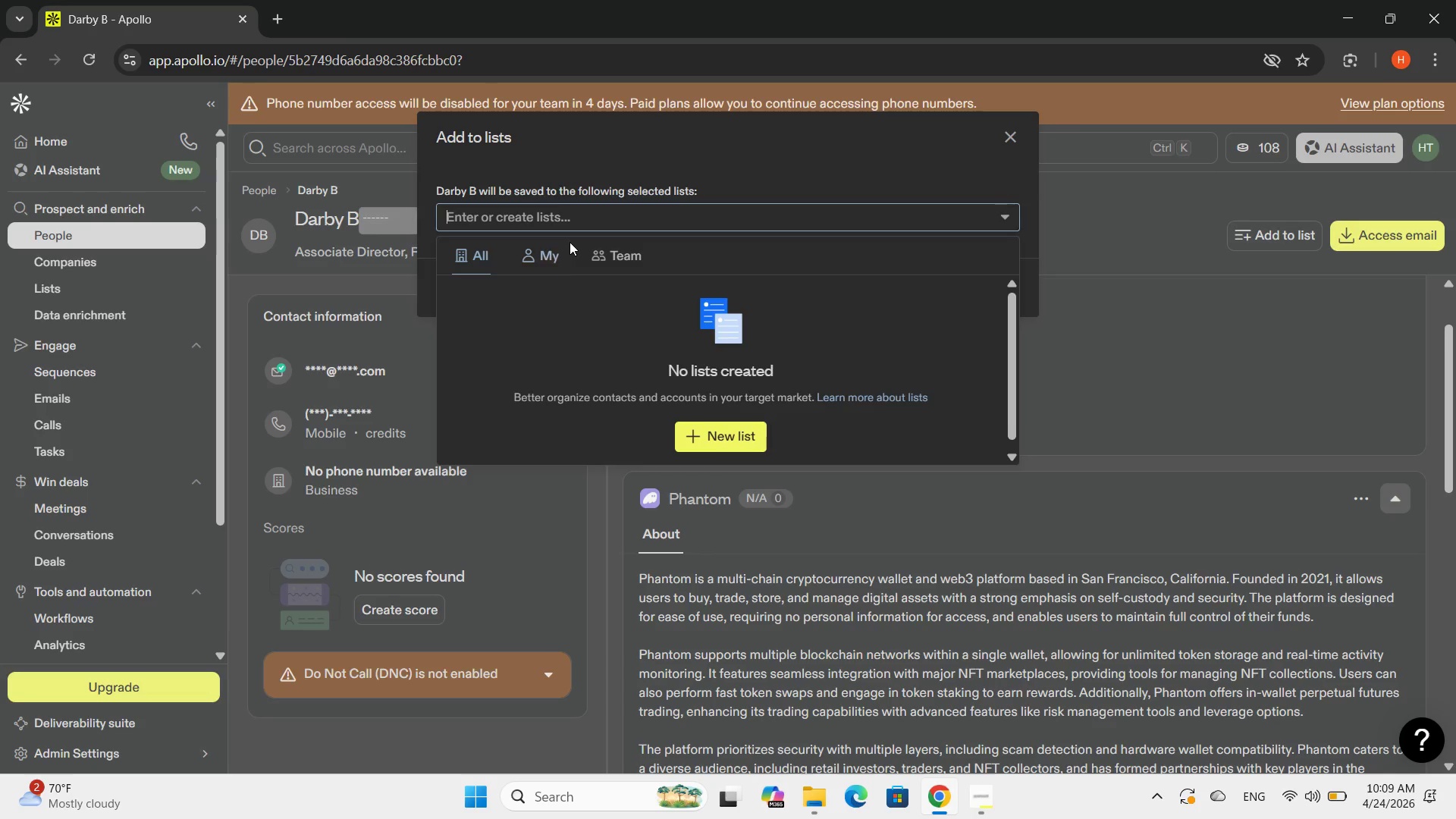 
left_click([577, 229])
 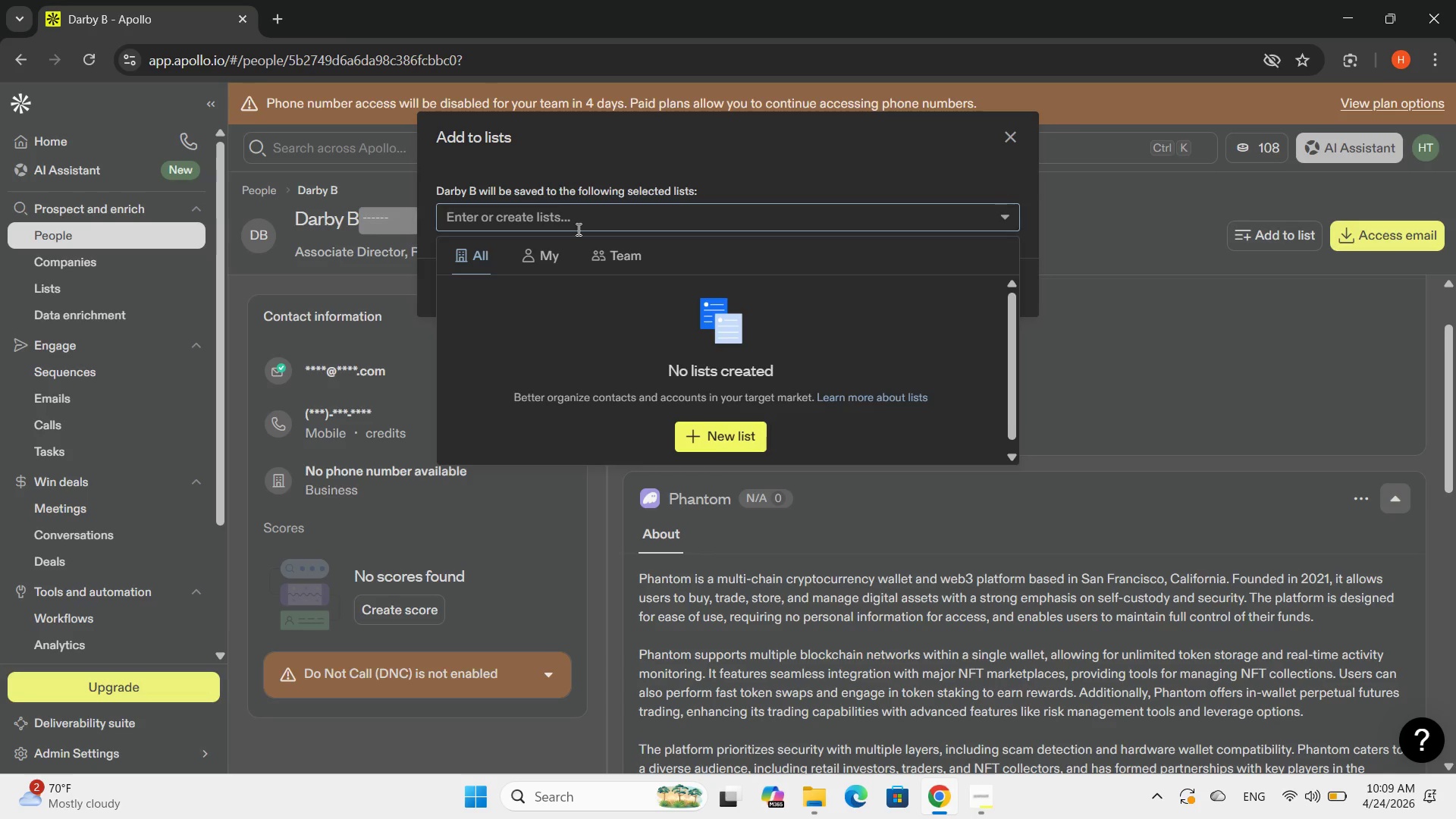 
type(co)
key(Backspace)
key(Backspace)
 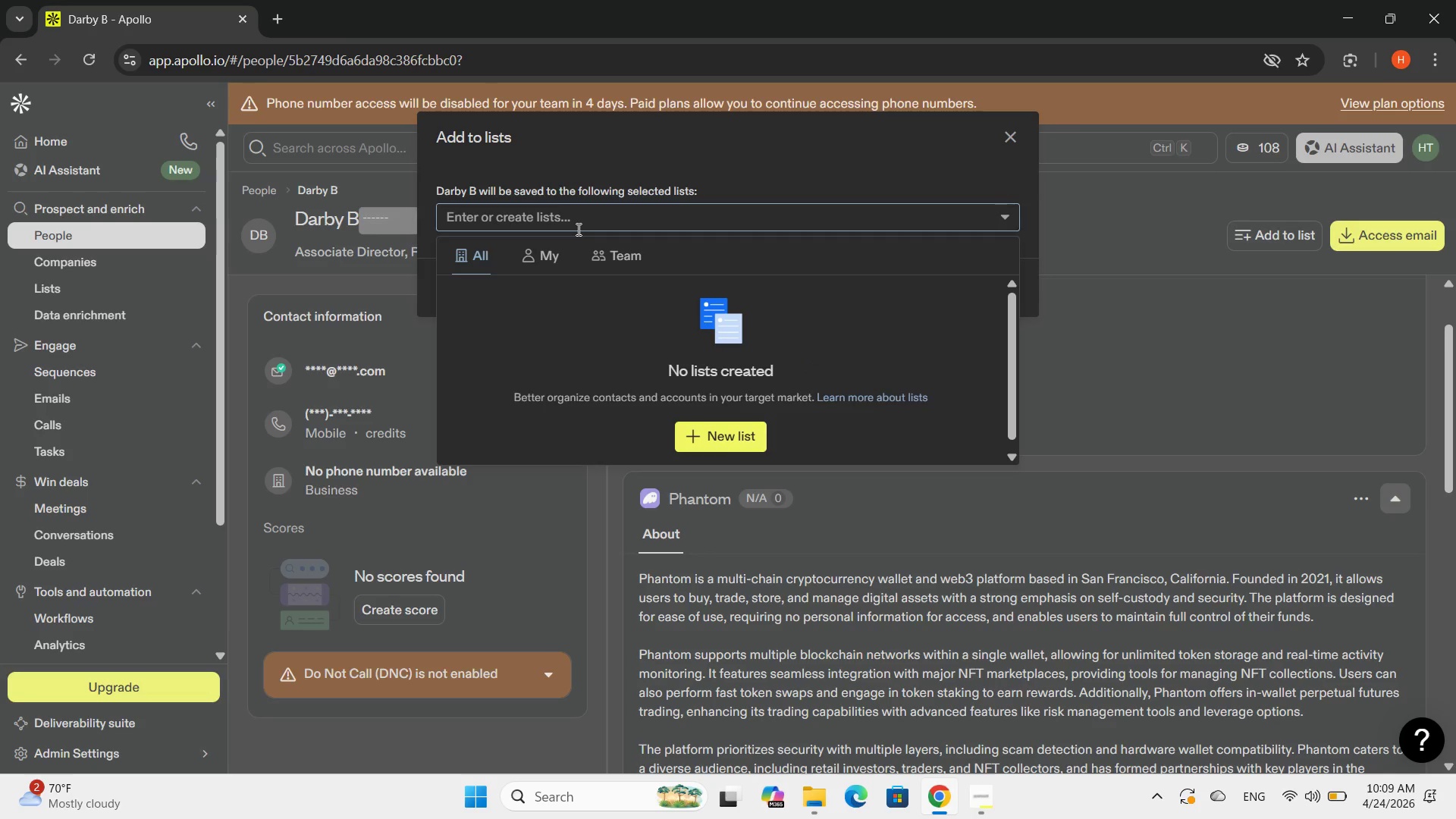 
type(commercial )
key(Backspace)
 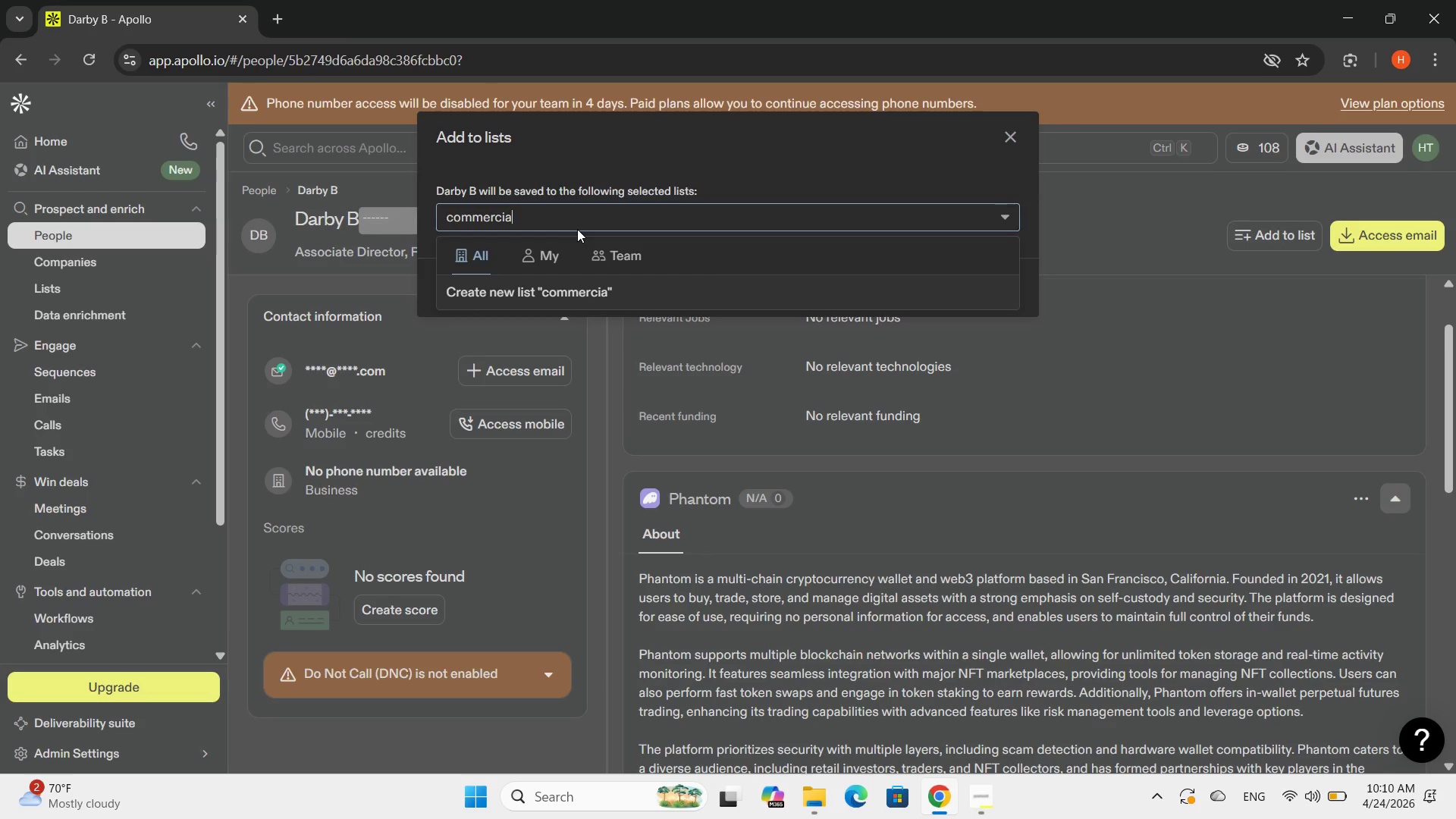 
hold_key(key=Backspace, duration=1.03)
 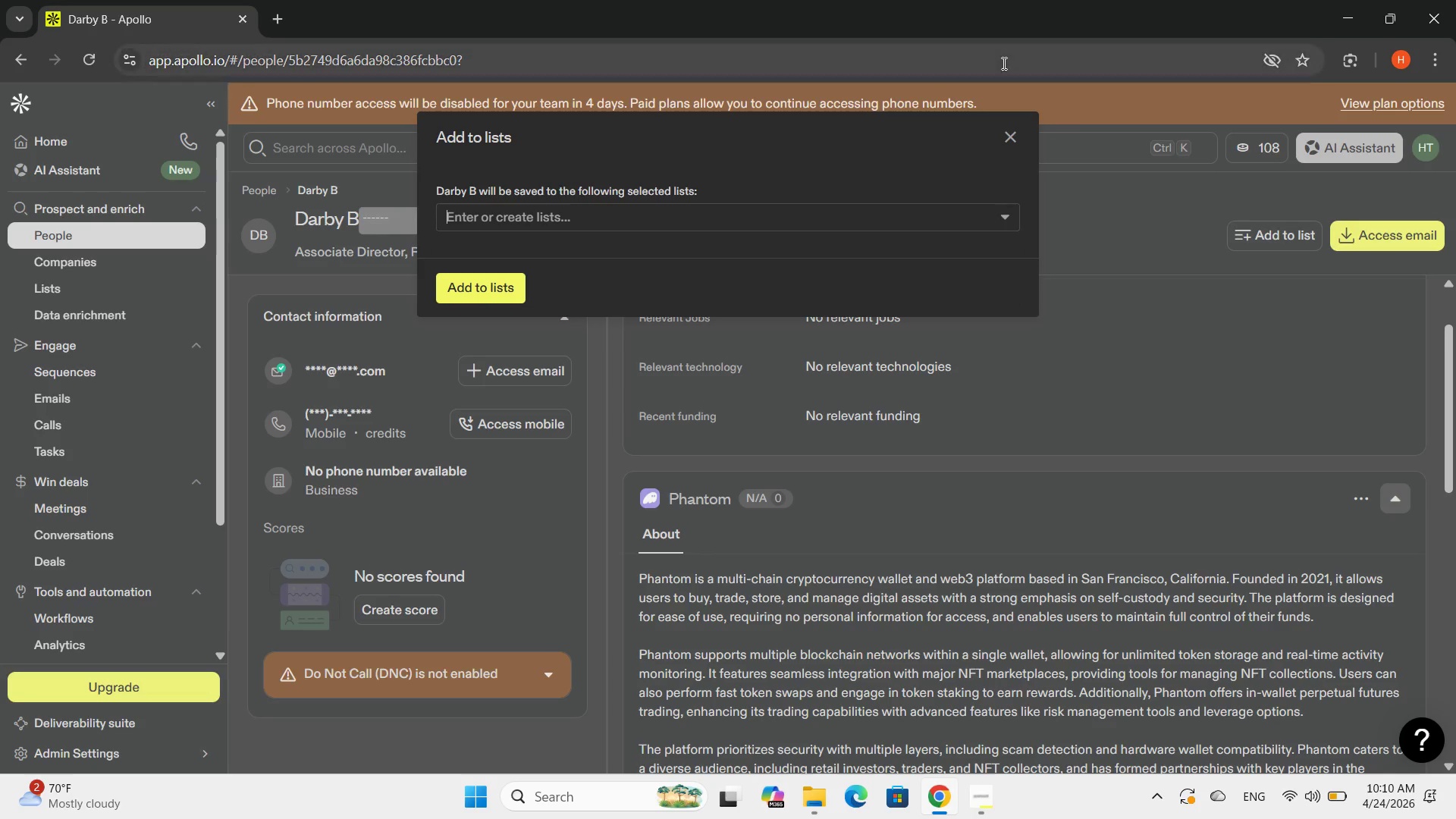 
left_click([1017, 140])
 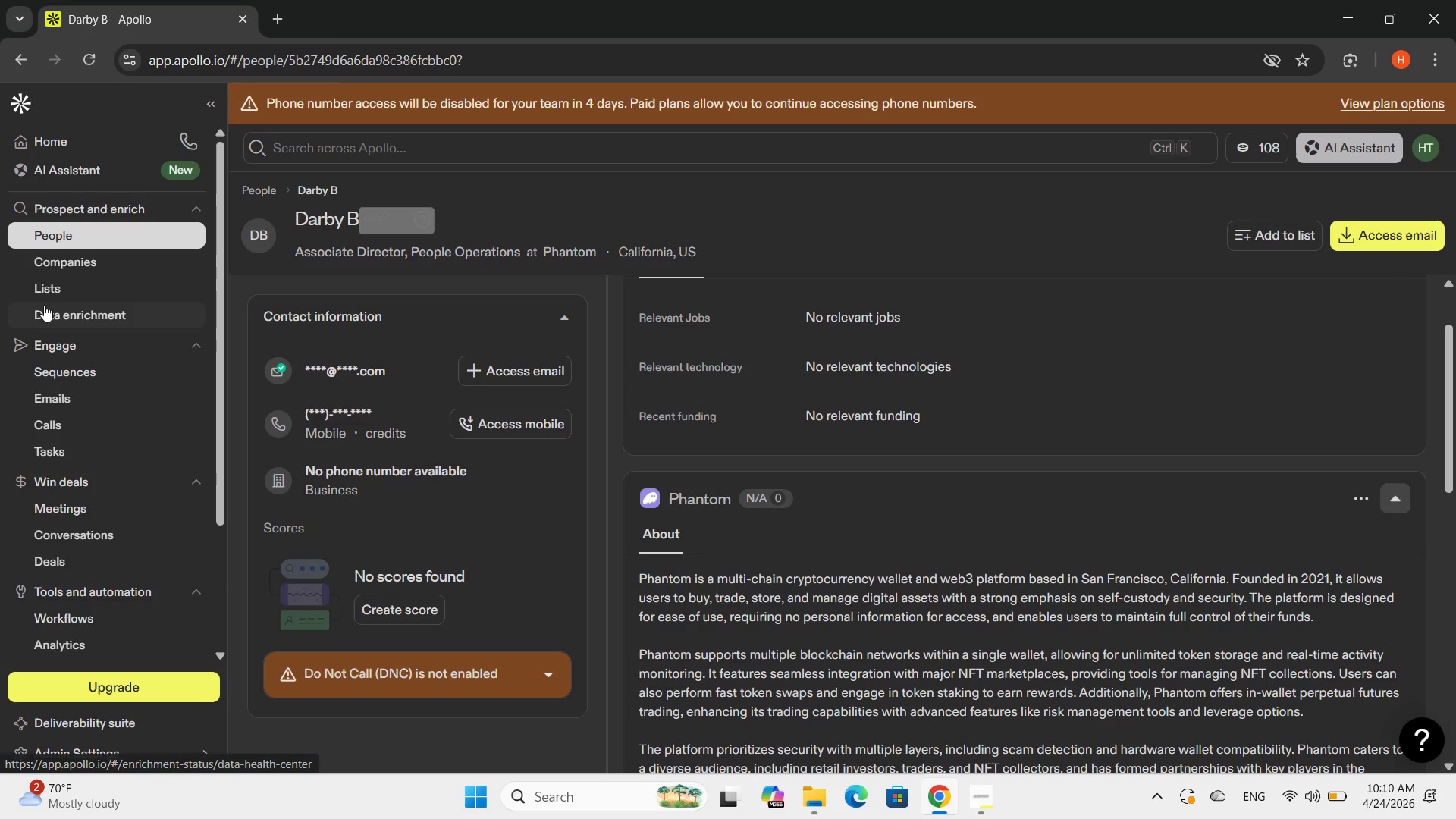 
left_click([52, 290])
 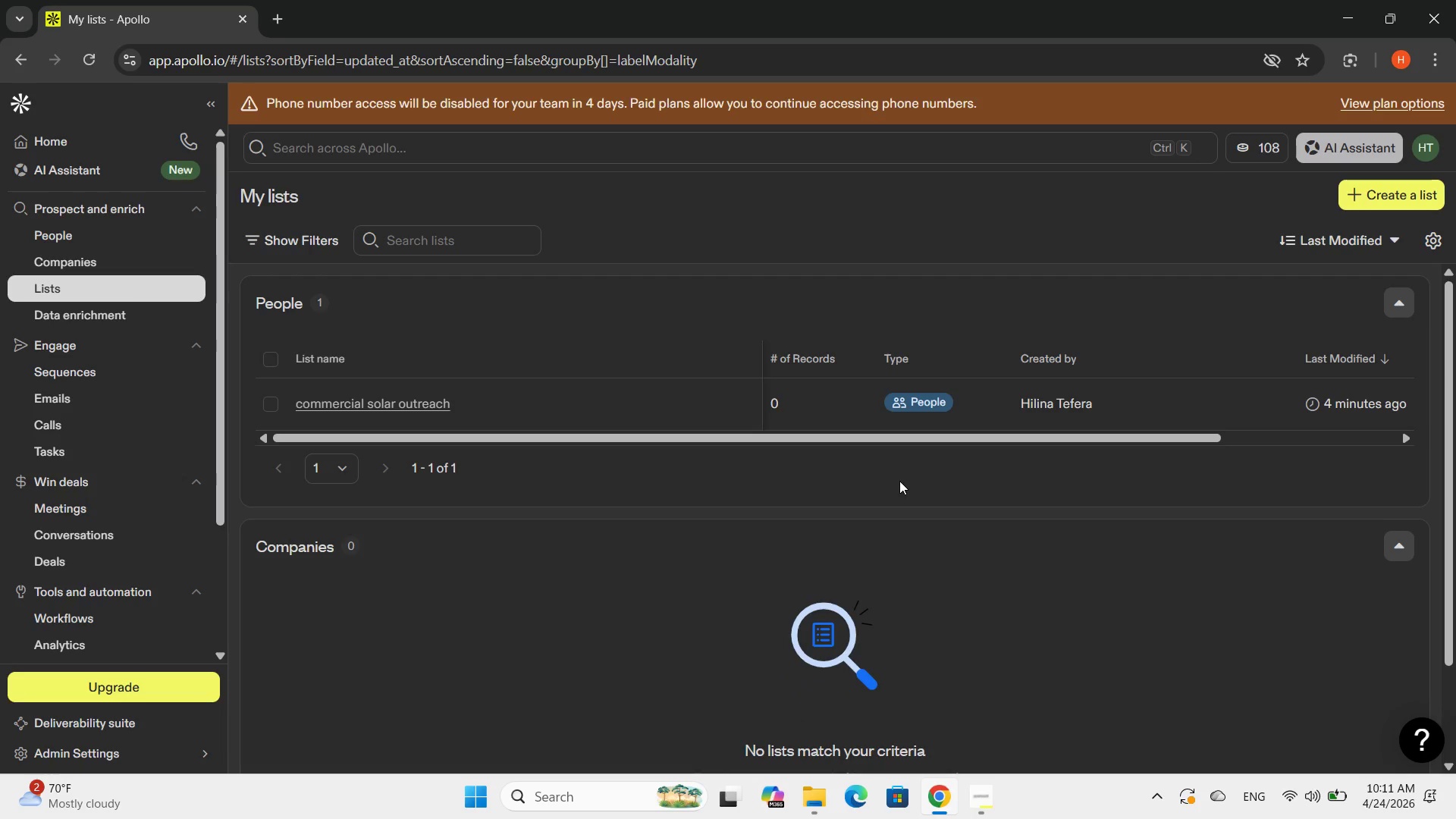 
wait(61.91)
 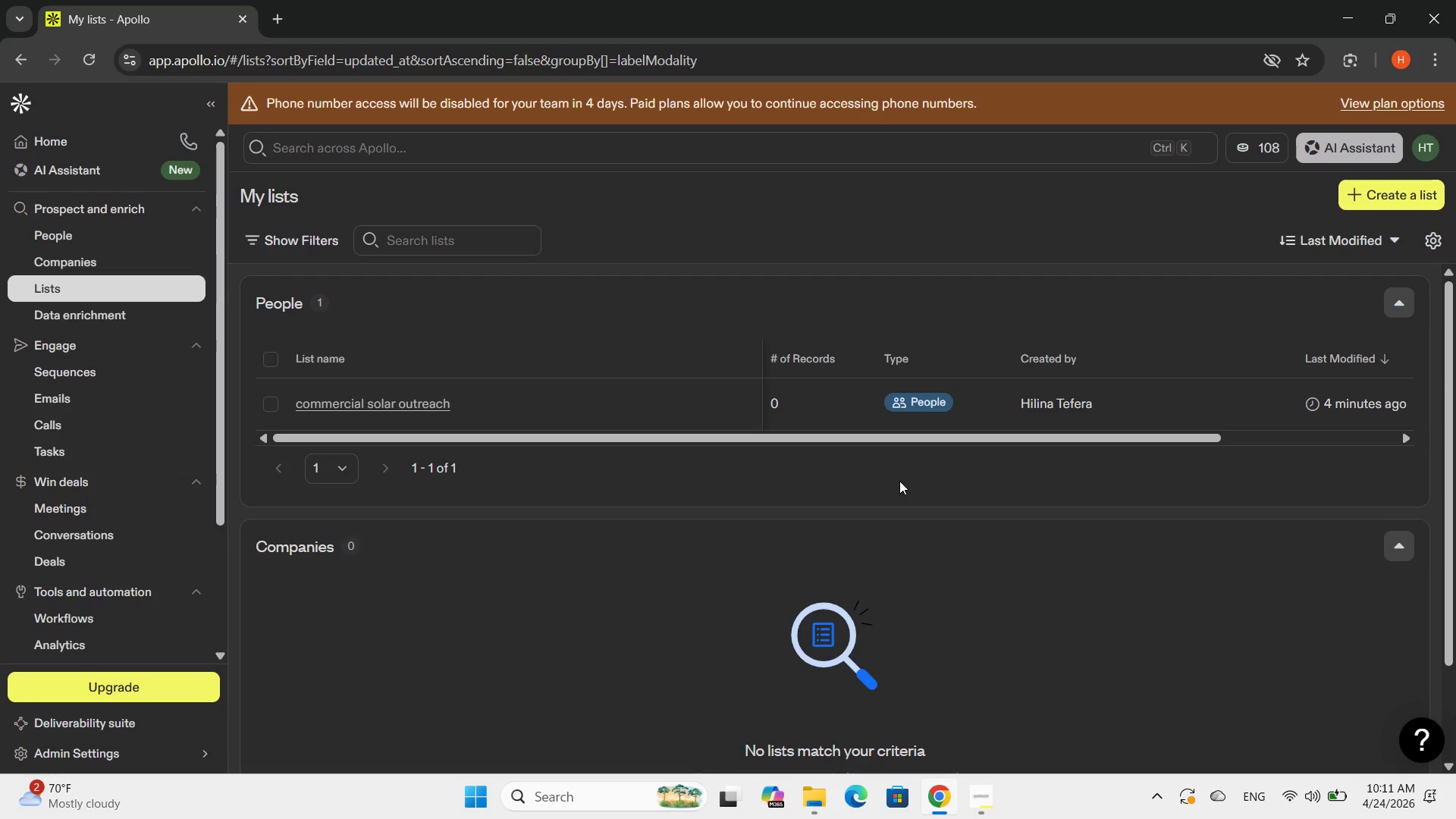 
double_click([467, 403])
 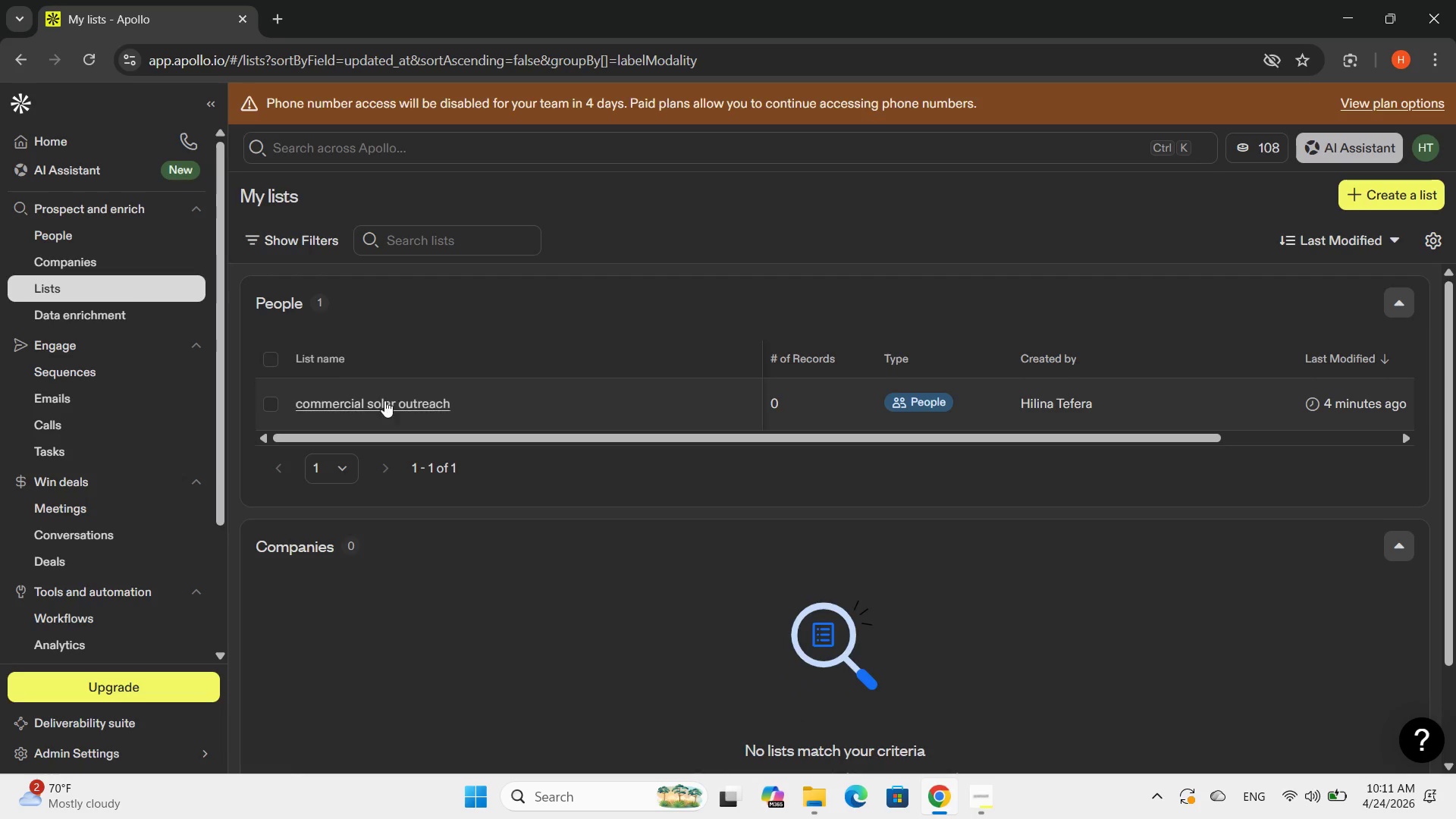 
double_click([384, 400])
 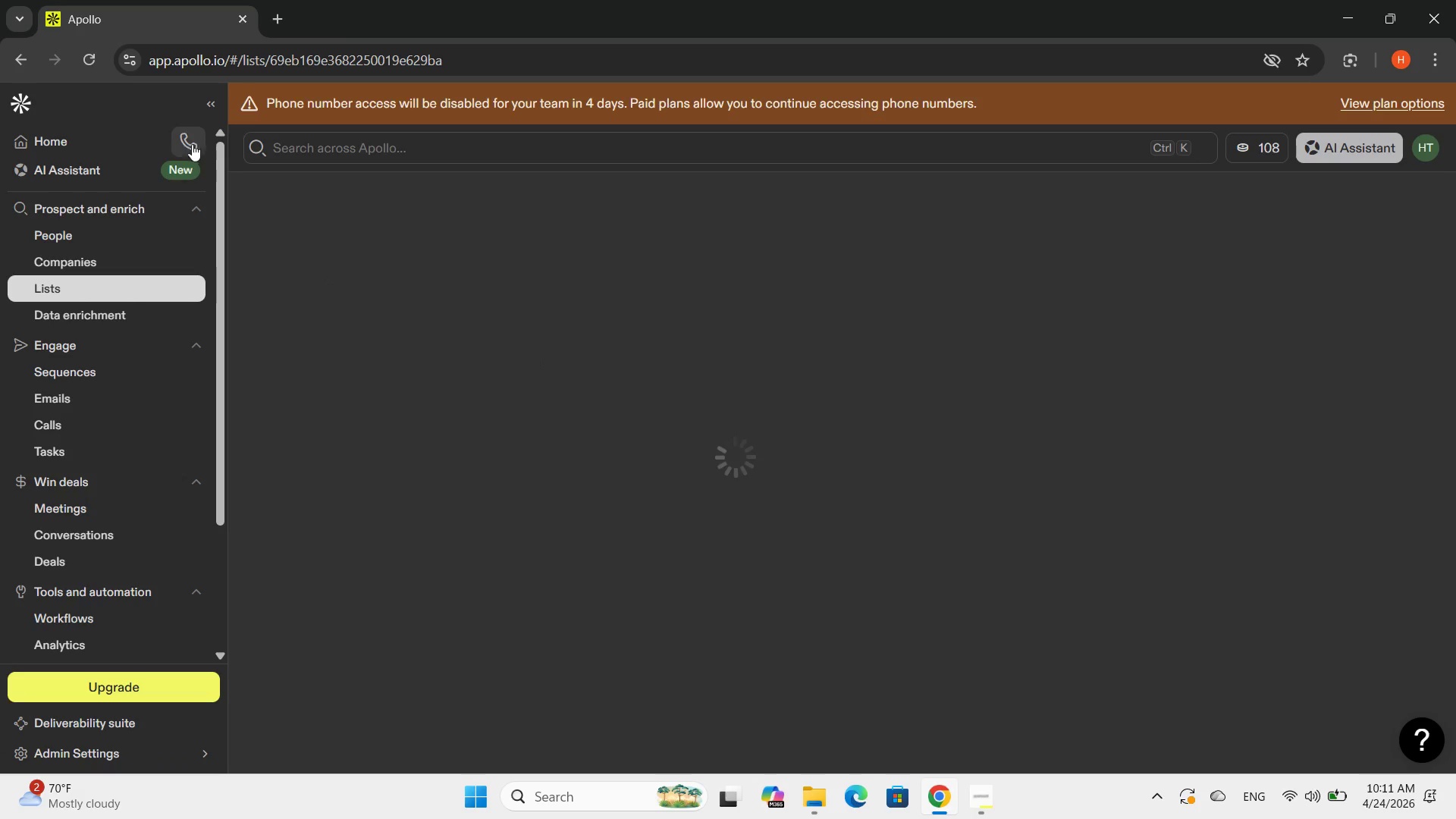 
scroll: coordinate [607, 461], scroll_direction: up, amount: 2.0
 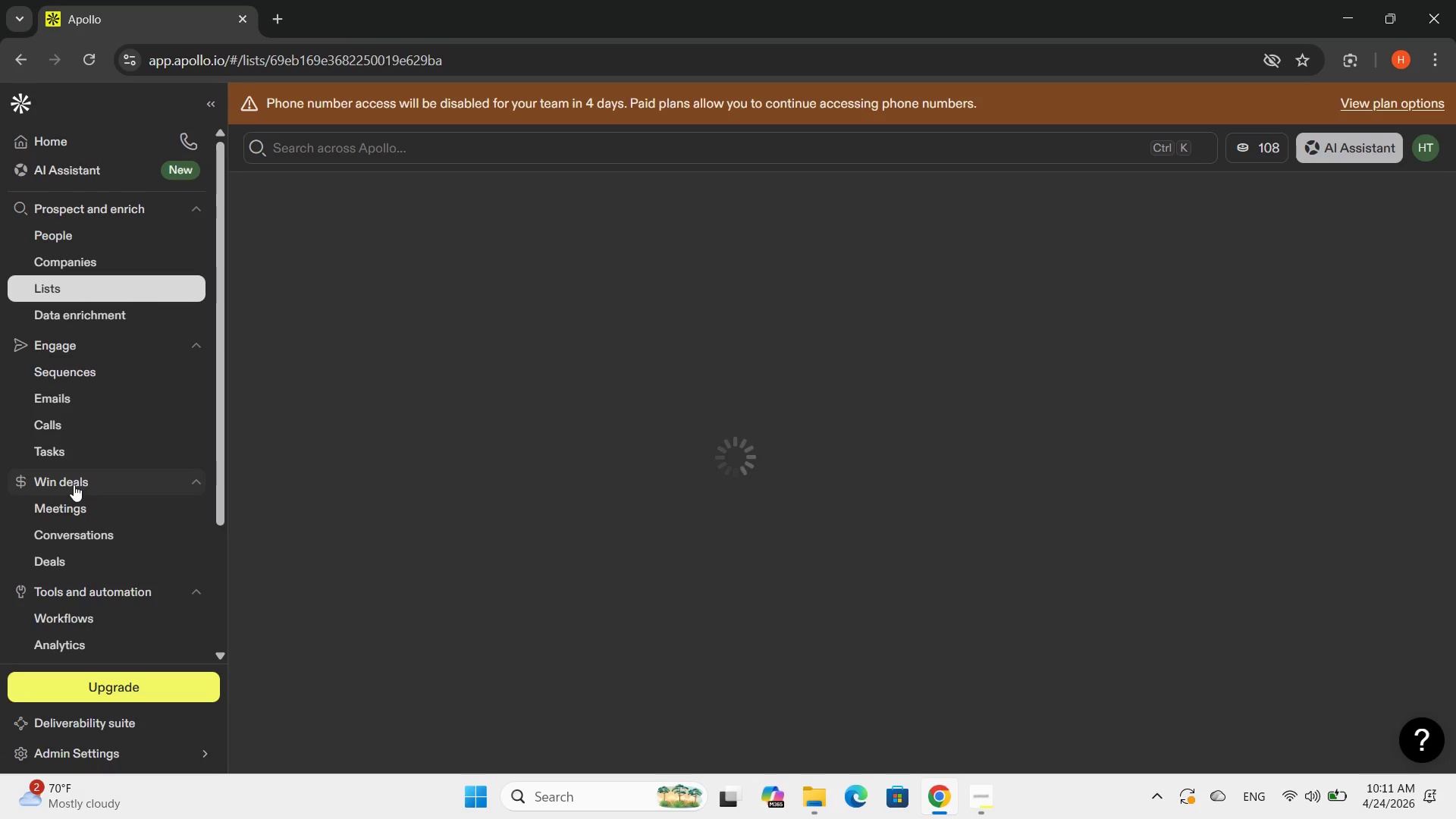 
scroll: coordinate [74, 485], scroll_direction: none, amount: 0.0
 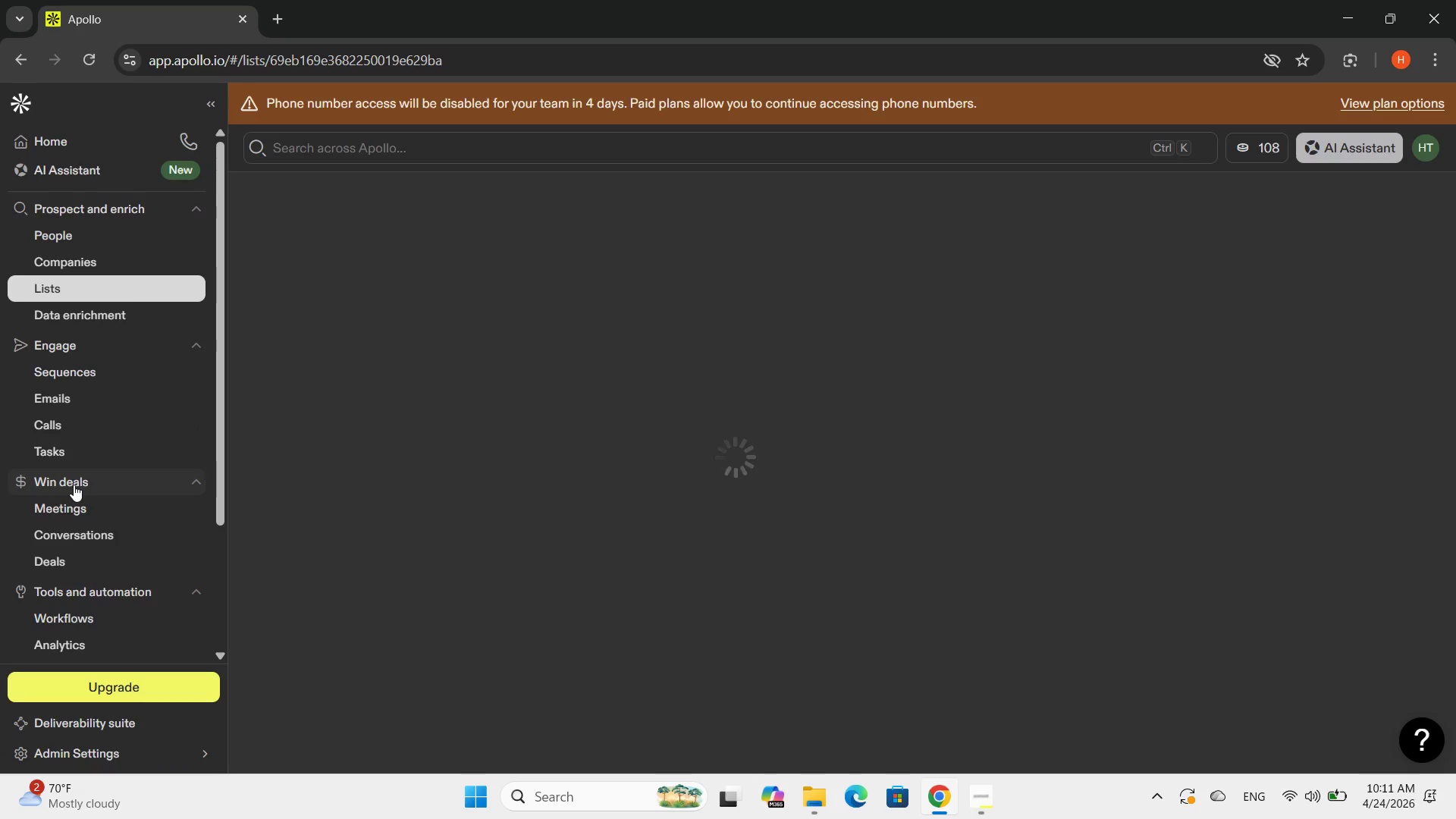 
scroll: coordinate [74, 485], scroll_direction: up, amount: 1.0
 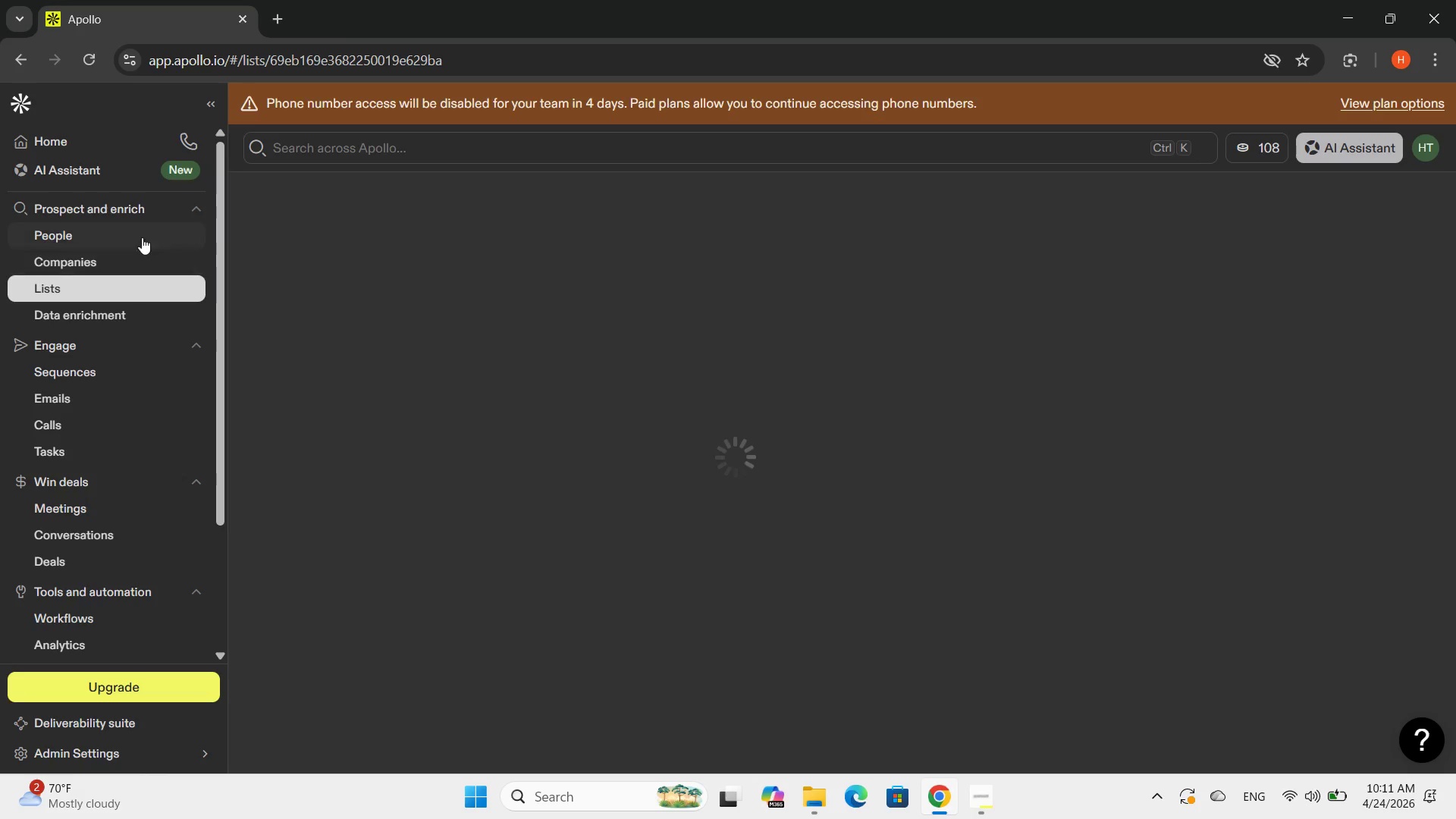 
mouse_move([209, 271])
 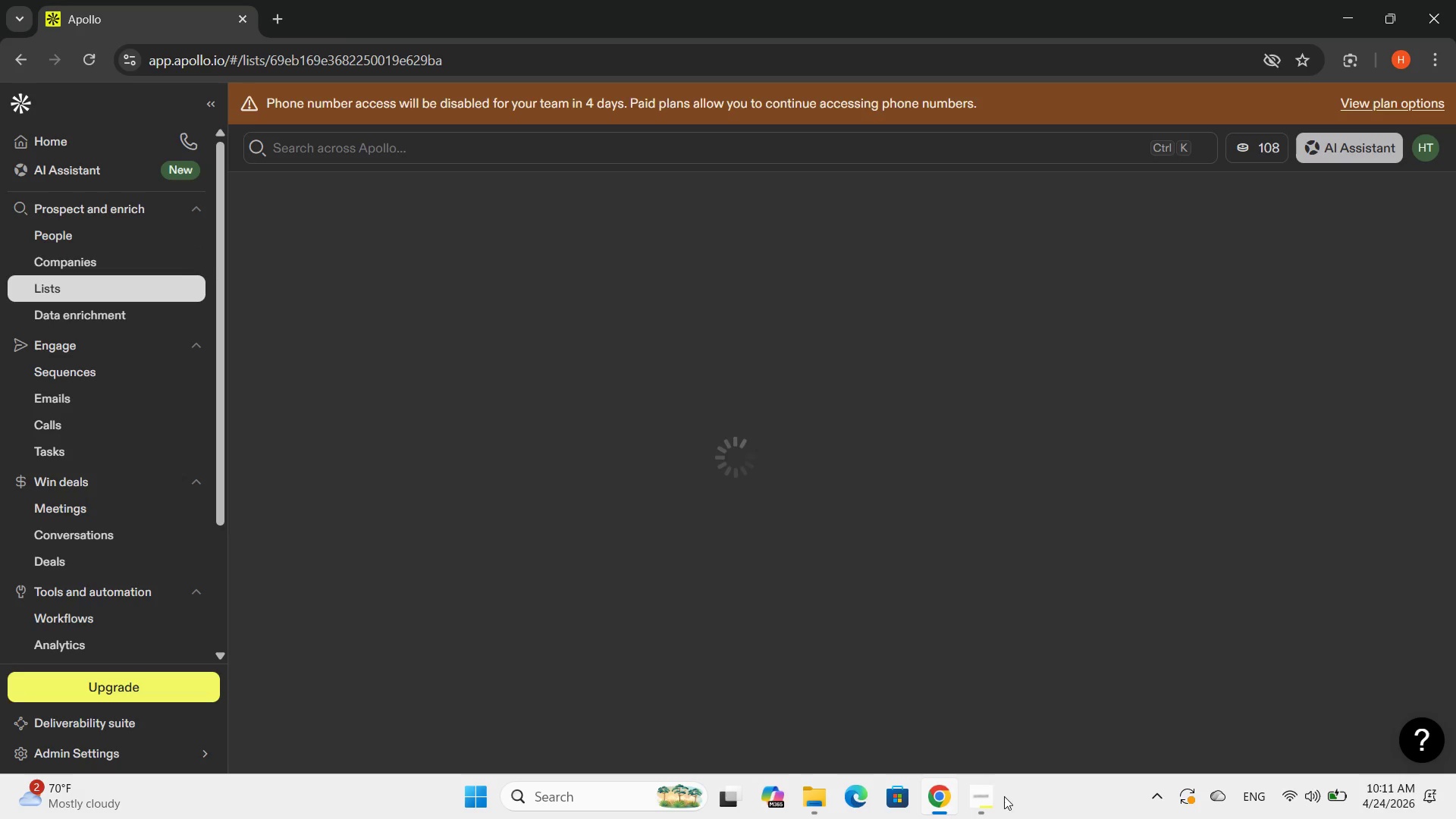 
left_click([981, 781])